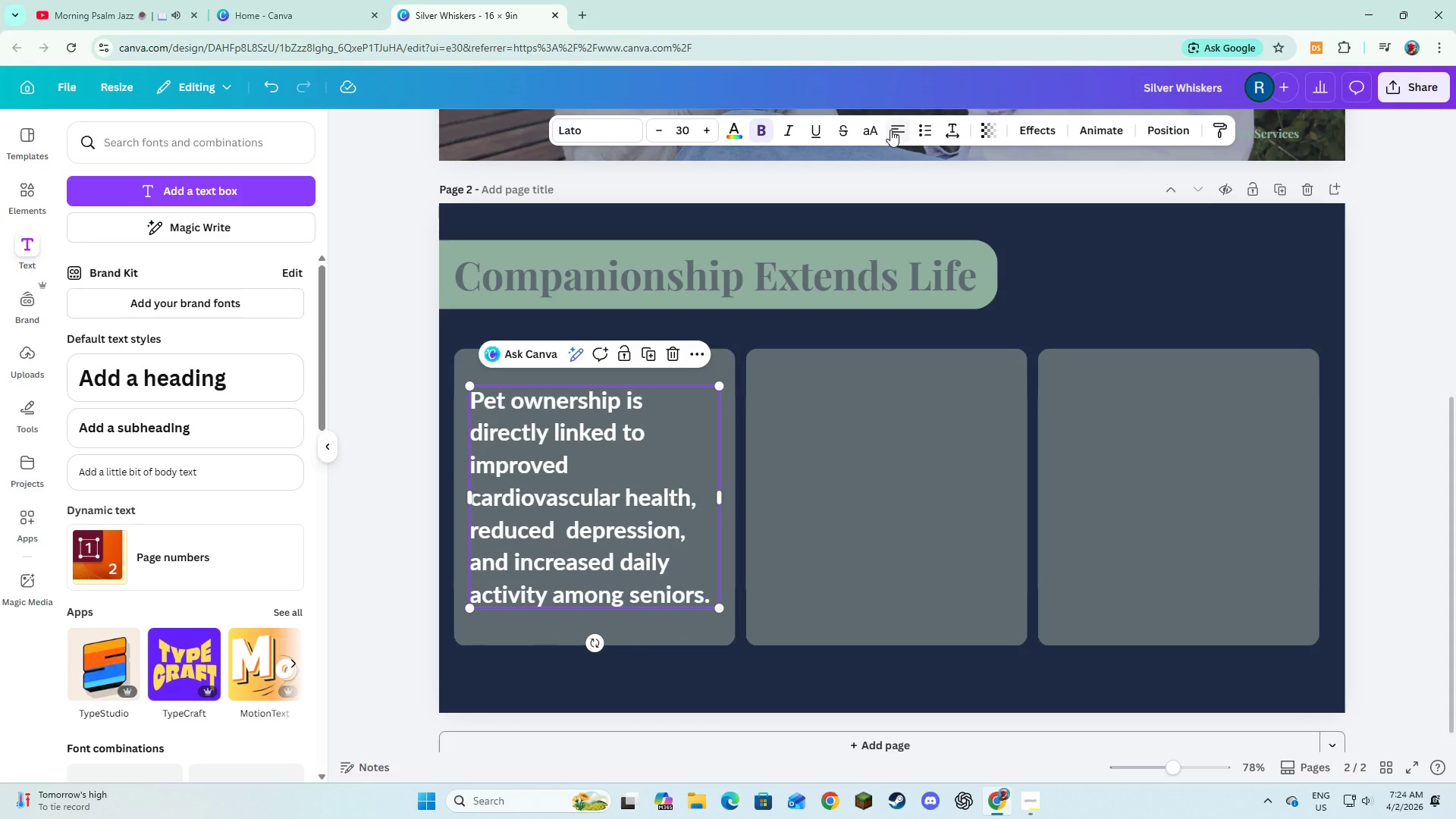 
left_click([890, 130])
 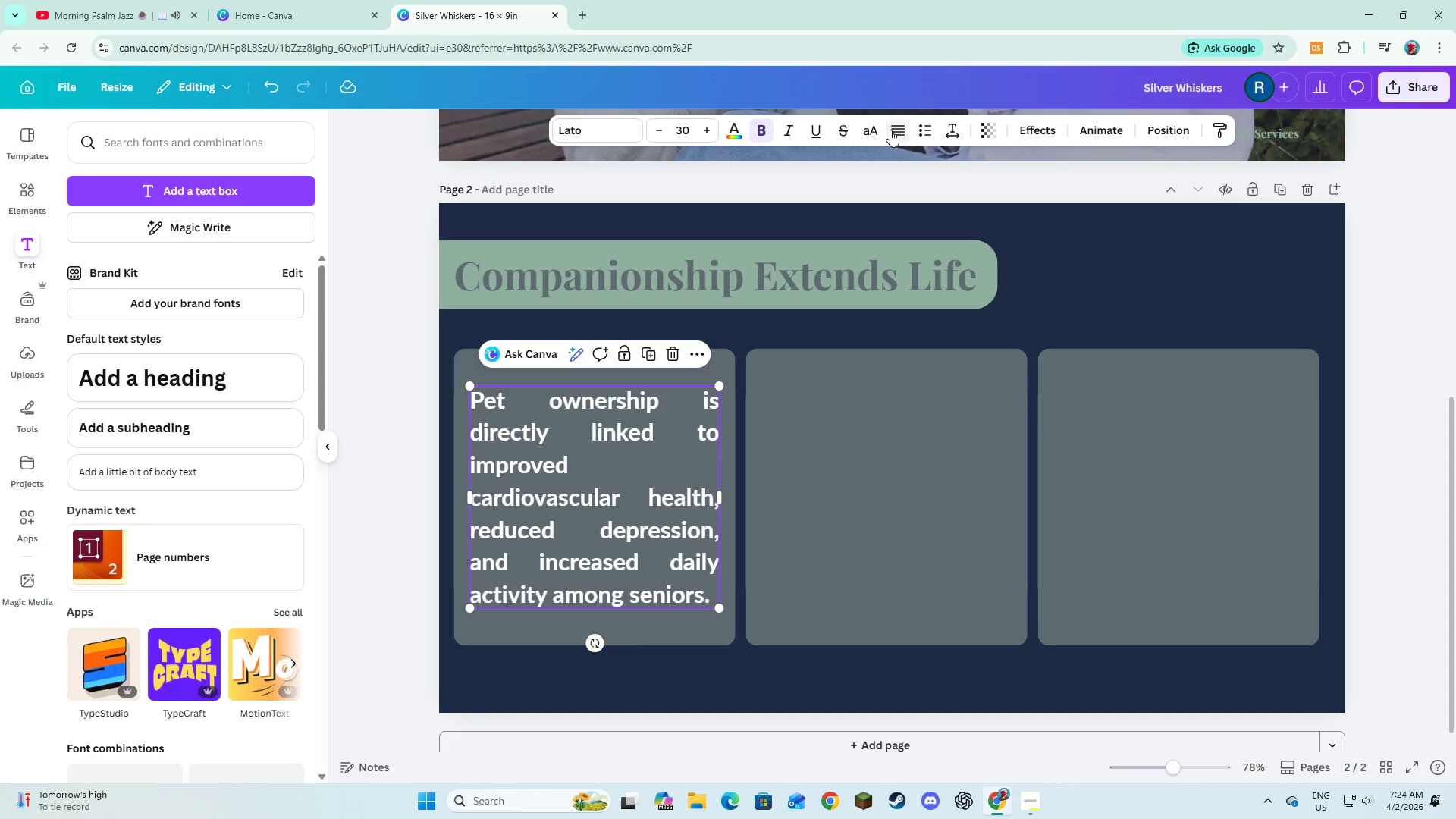 
left_click([890, 130])
 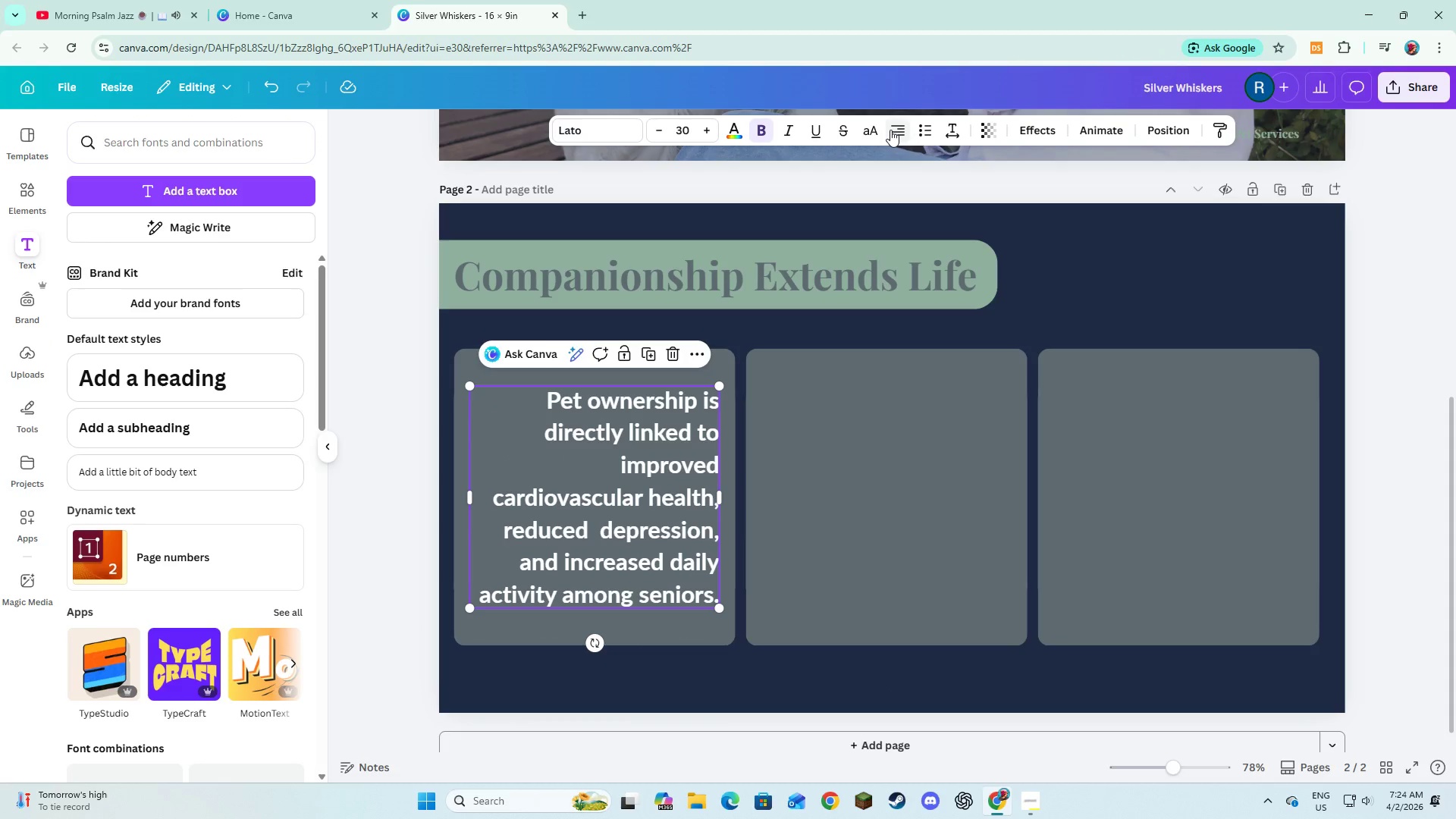 
left_click([890, 130])
 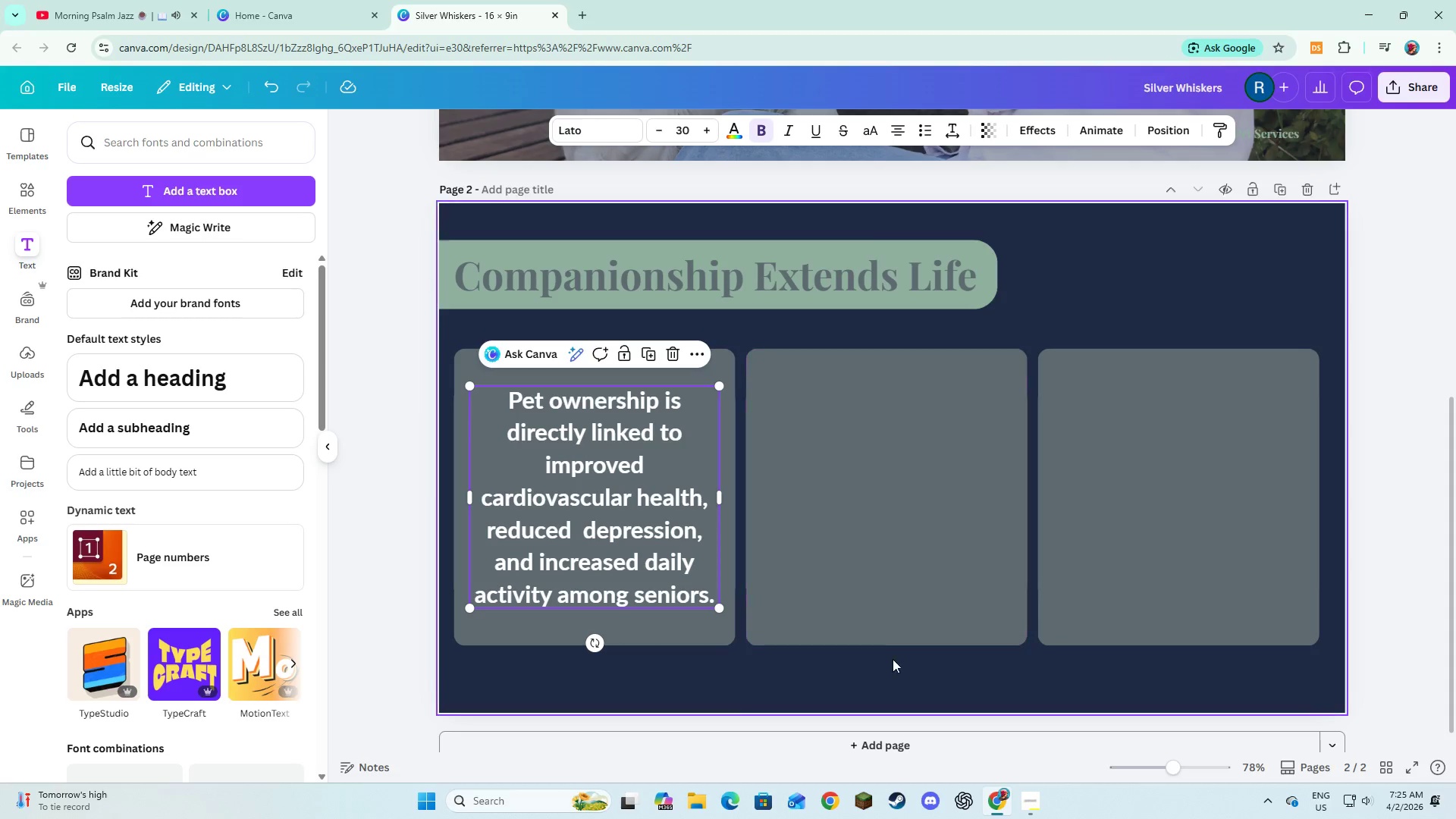 
left_click([886, 688])
 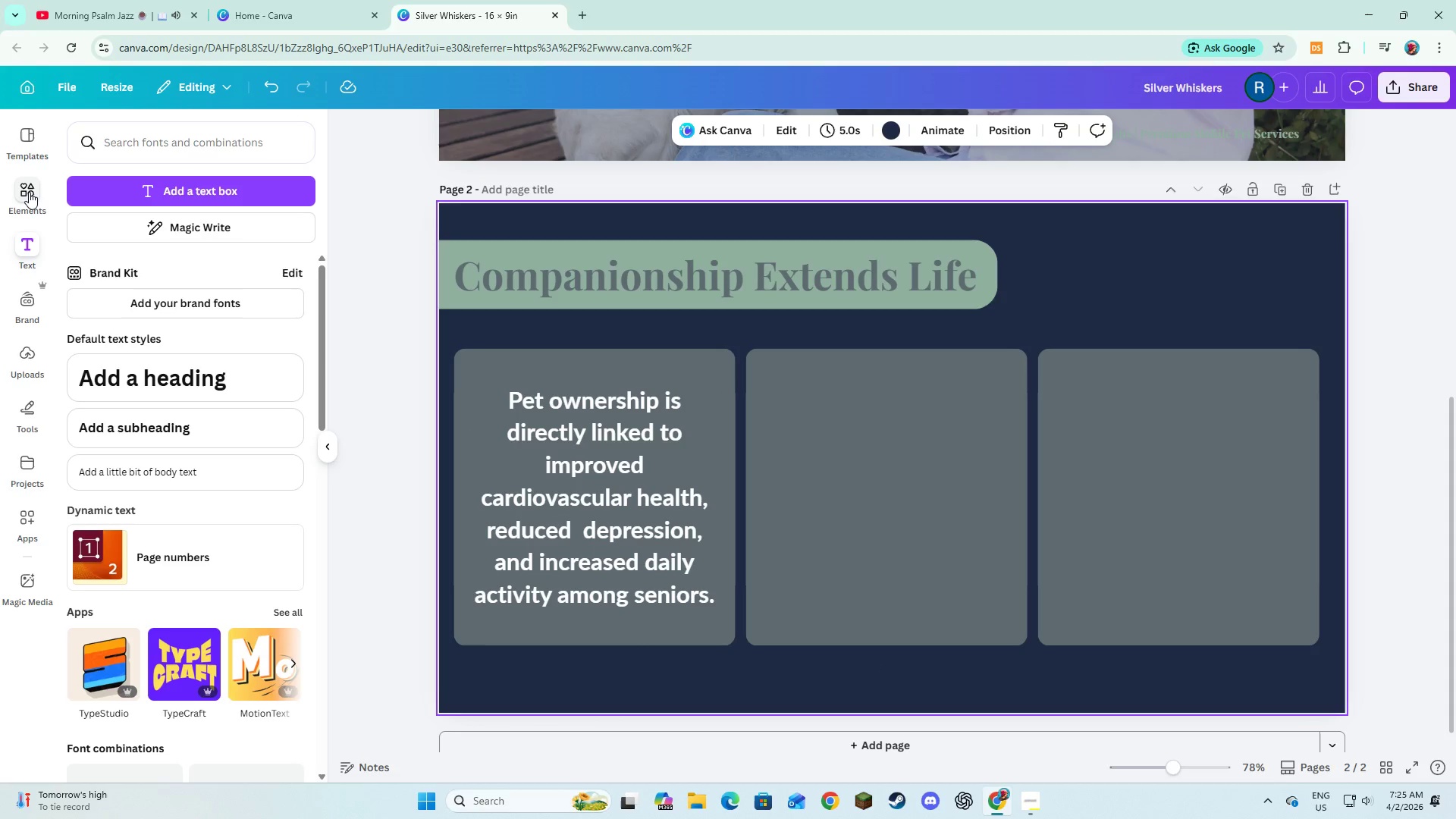 
left_click([29, 192])
 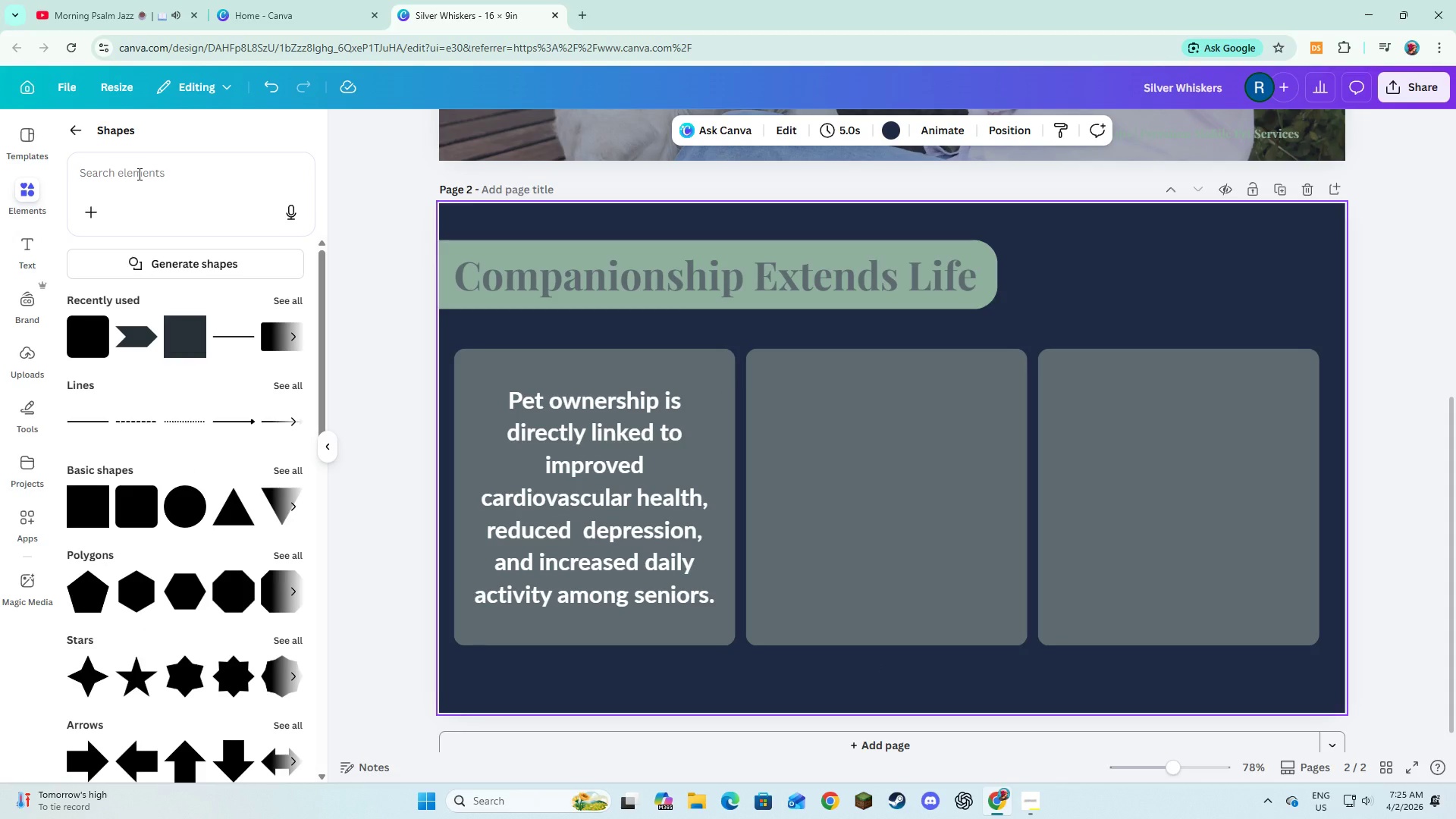 
left_click([138, 174])
 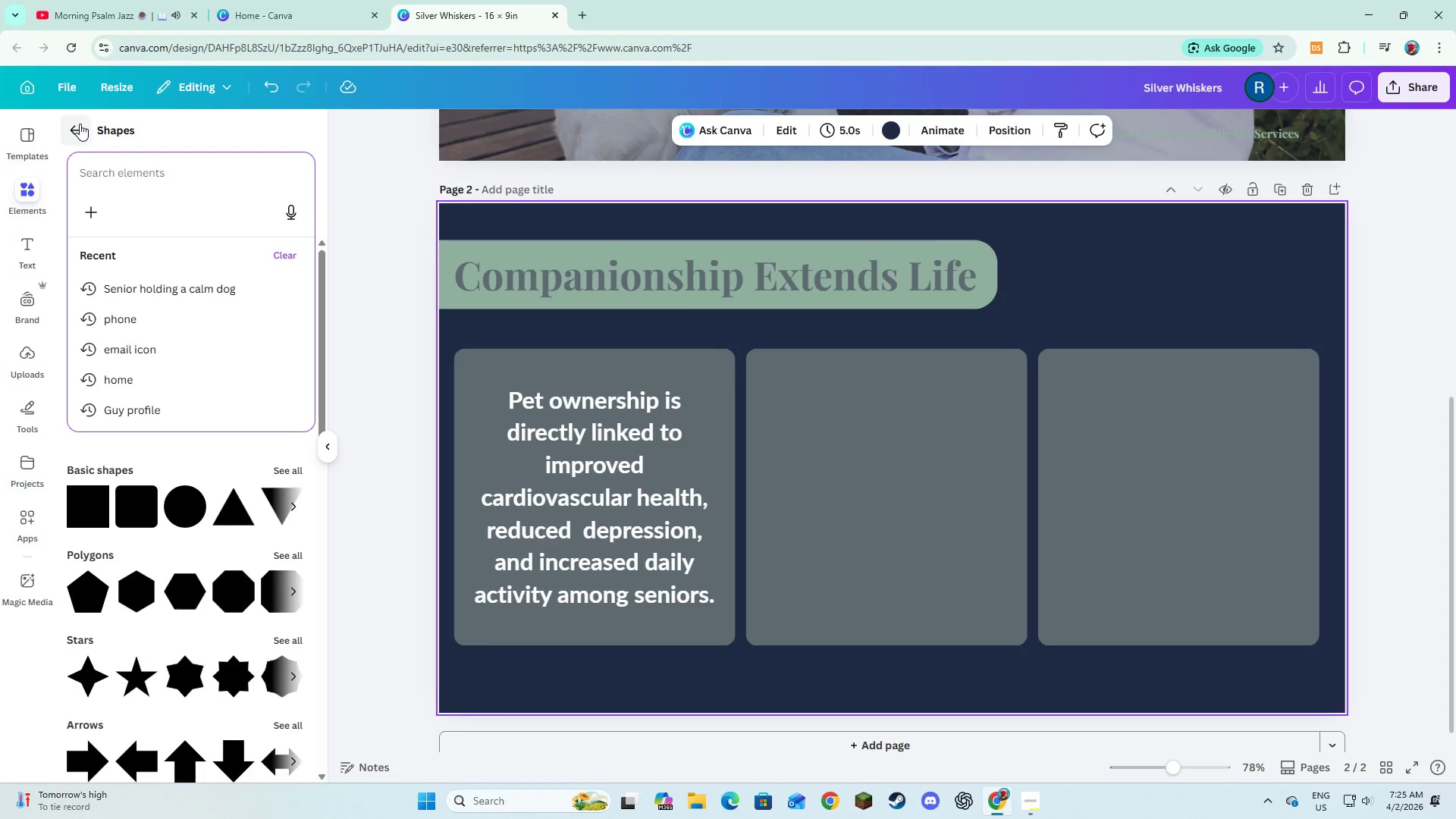 
left_click([80, 124])
 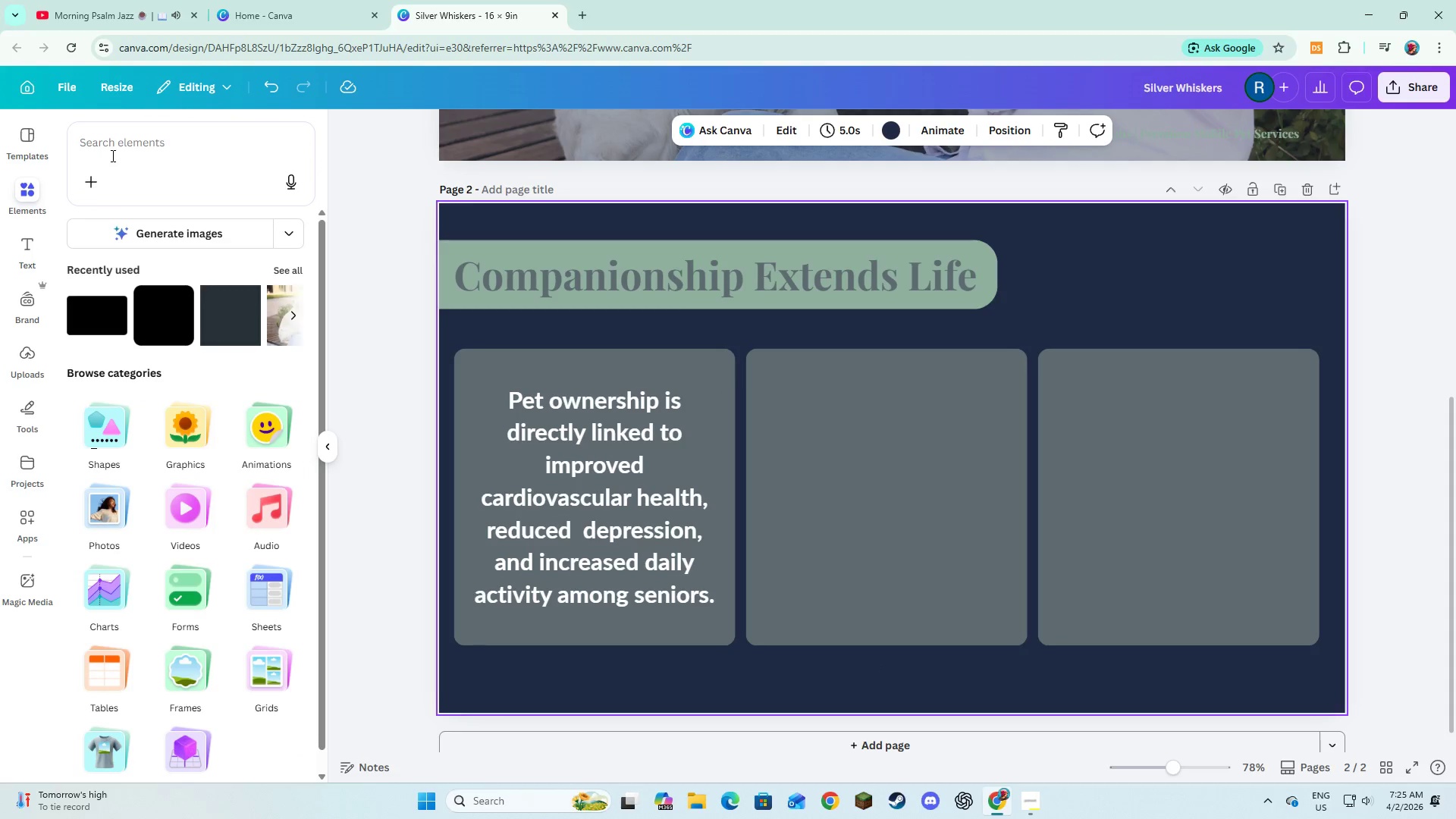 
left_click([114, 146])
 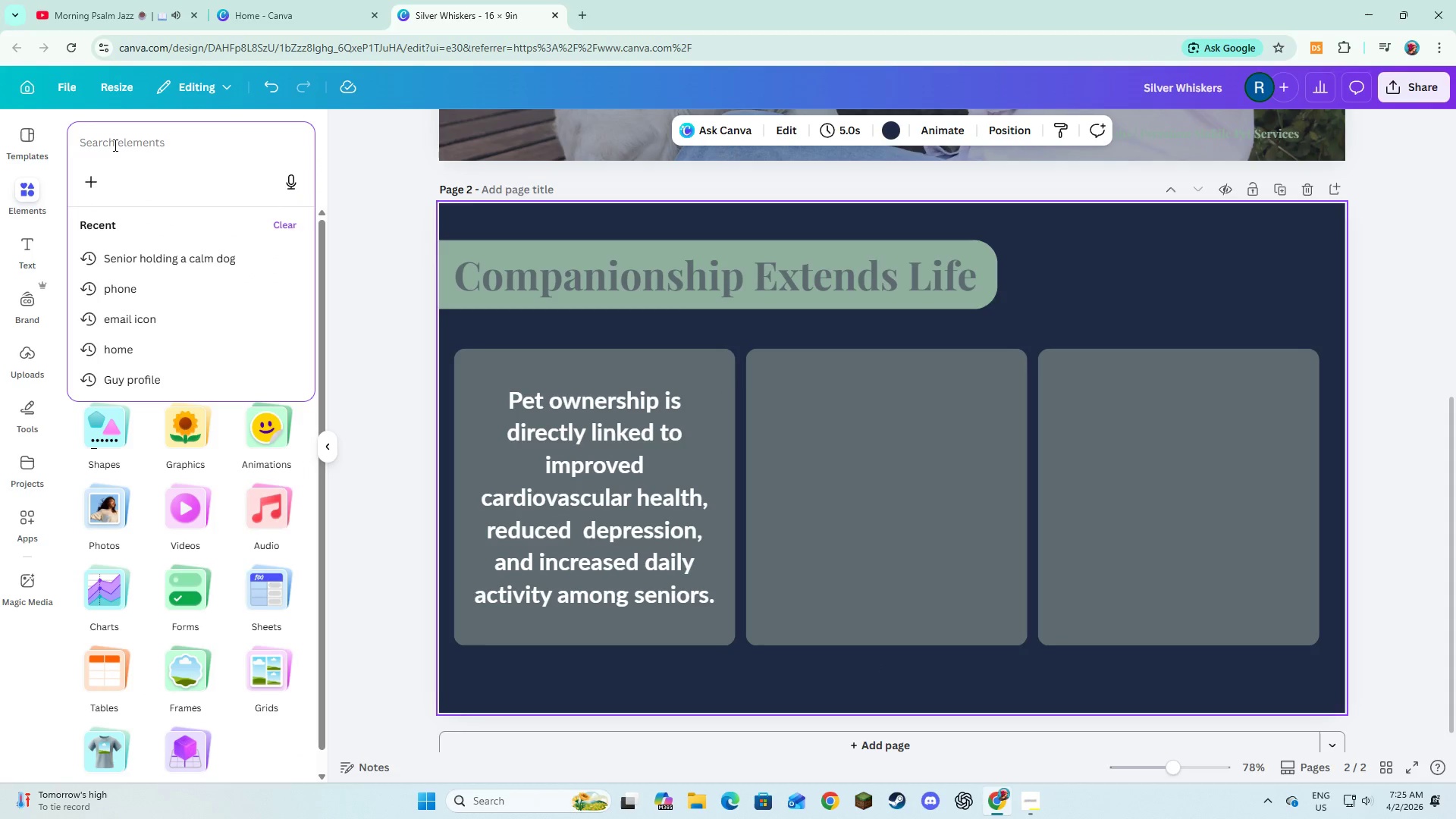 
type(Senor )
key(Backspace)
key(Backspace)
key(Backspace)
type(io smiling)
 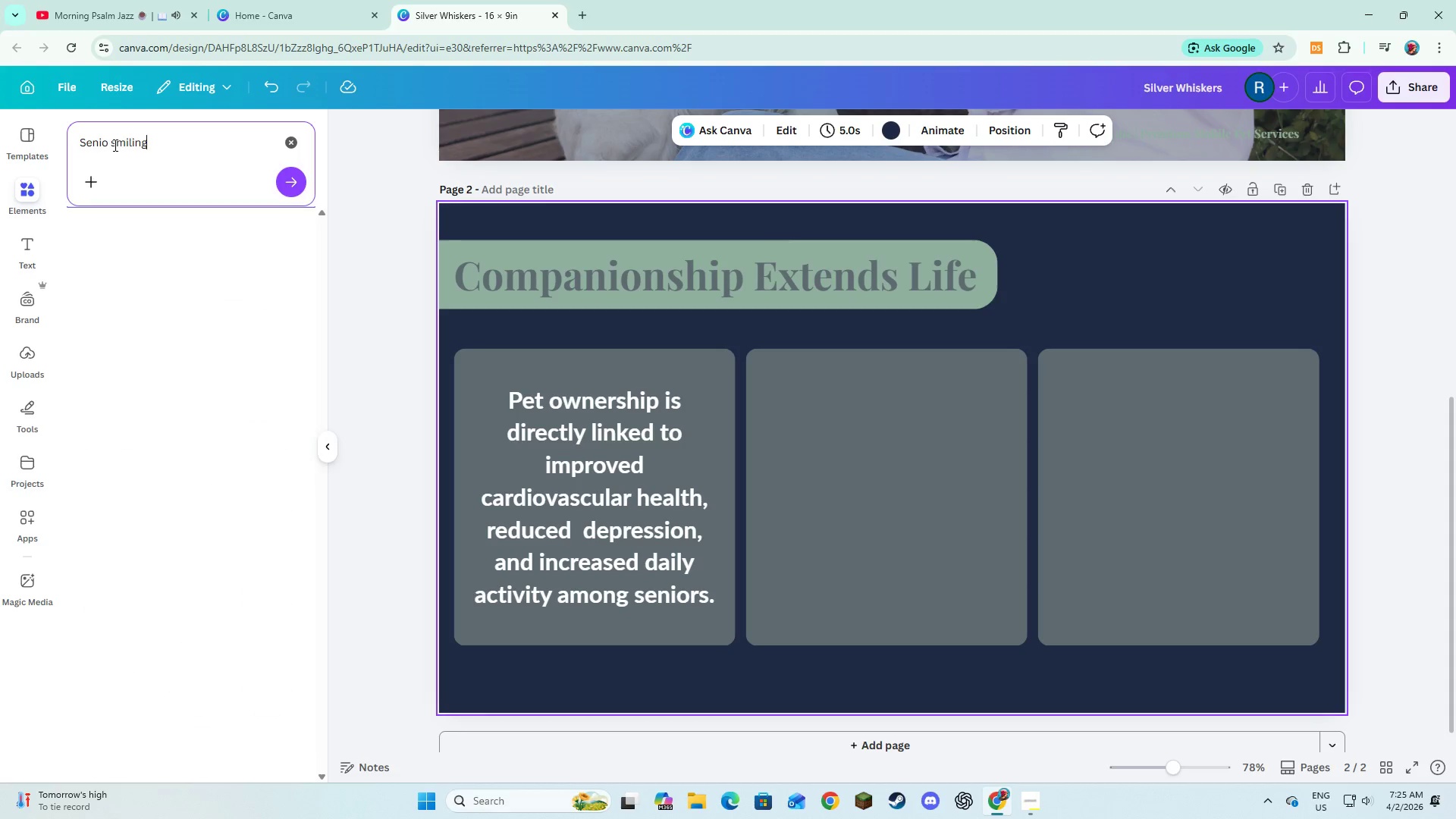 
key(Enter)
 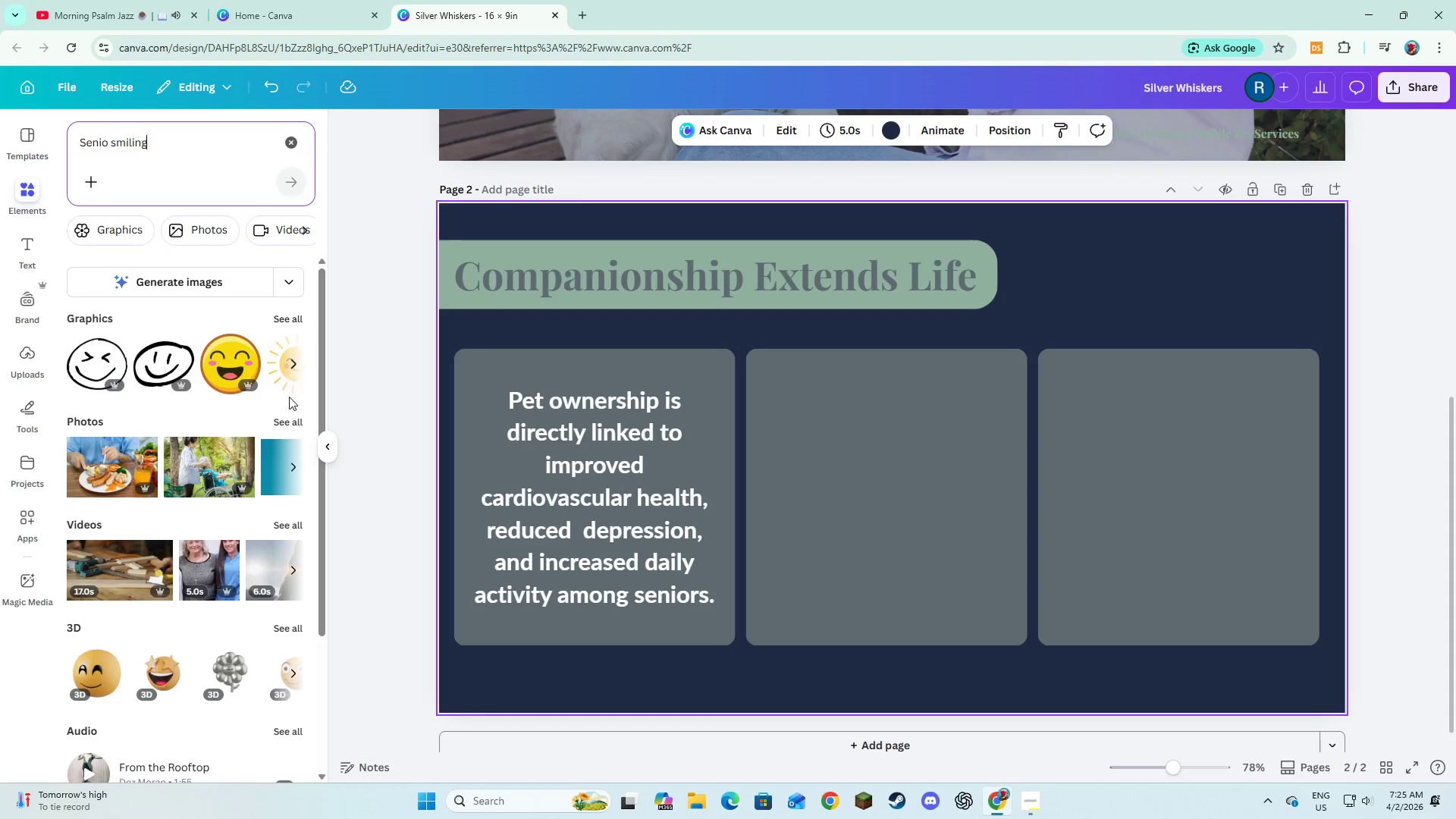 
left_click([290, 425])
 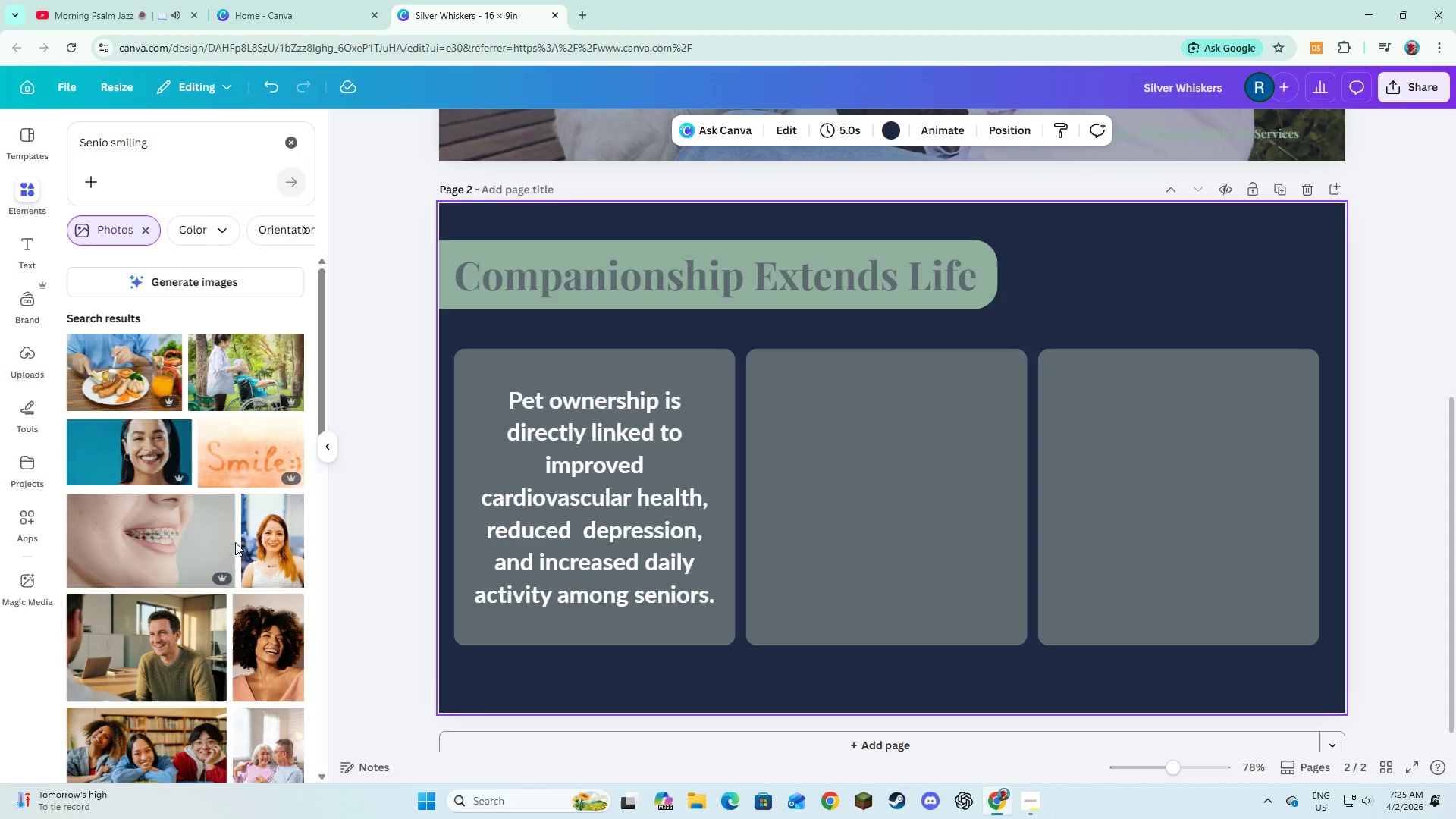 
scroll: coordinate [193, 565], scroll_direction: down, amount: 6.0
 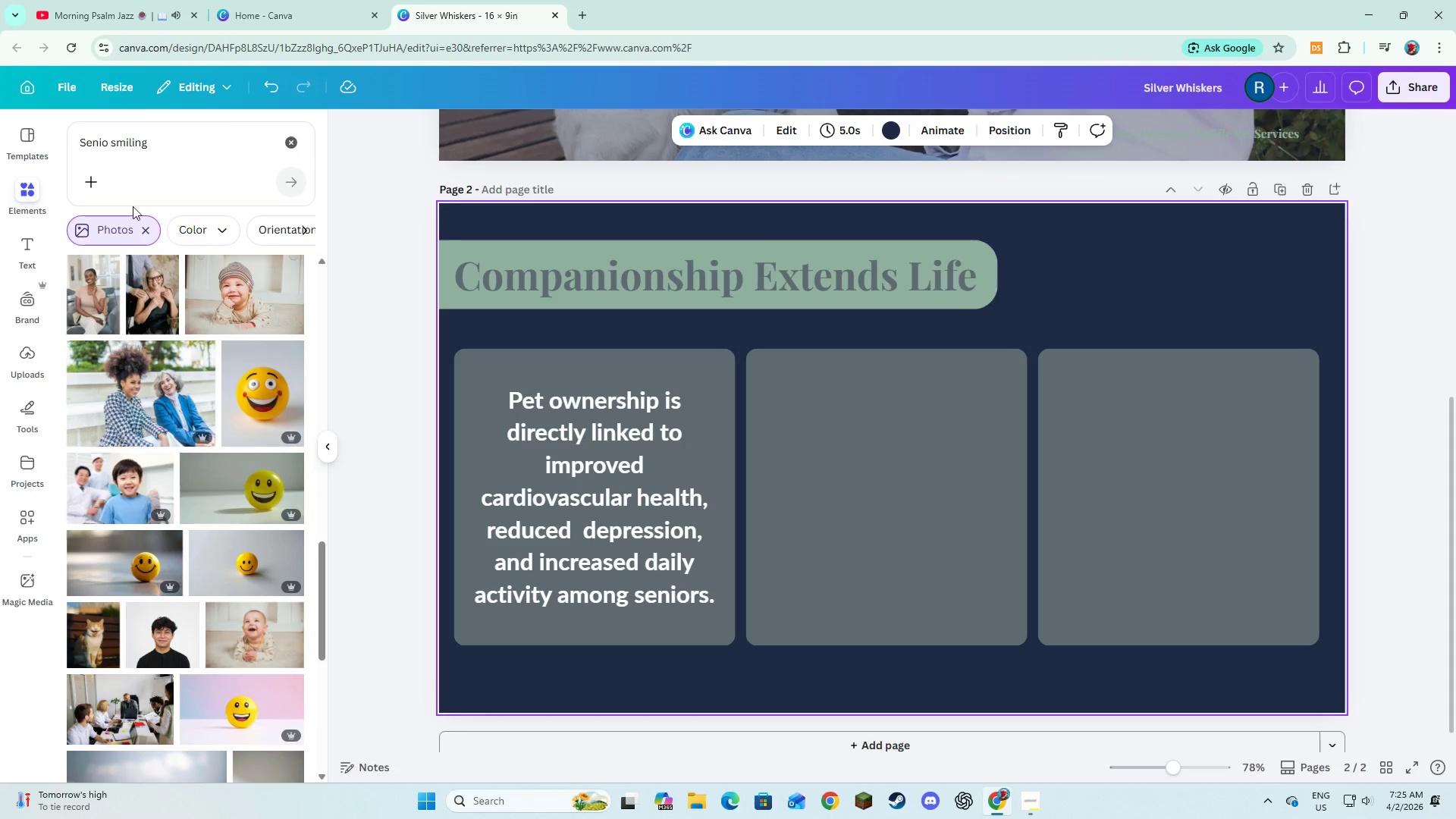 
left_click([172, 150])
 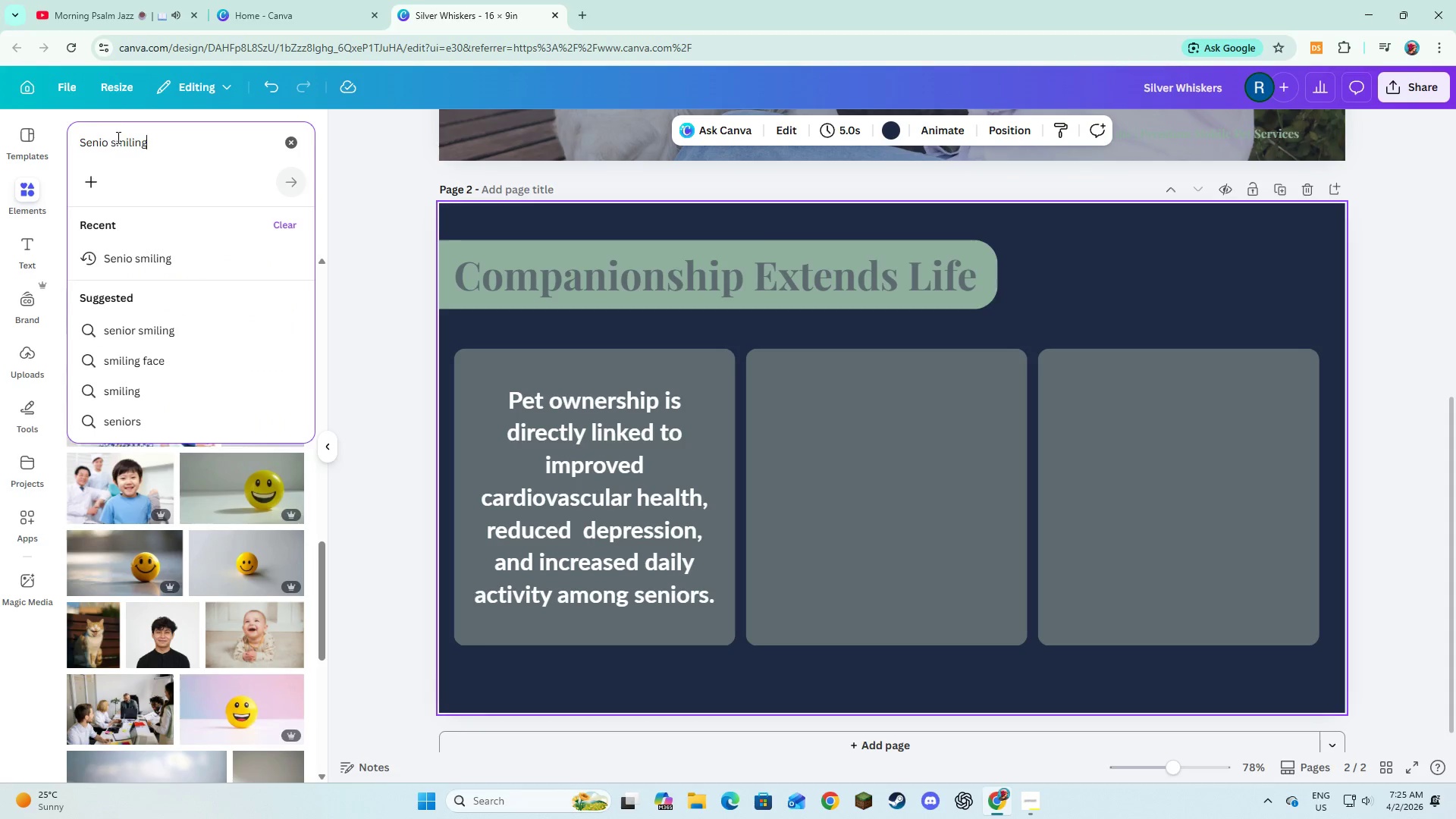 
left_click([134, 146])
 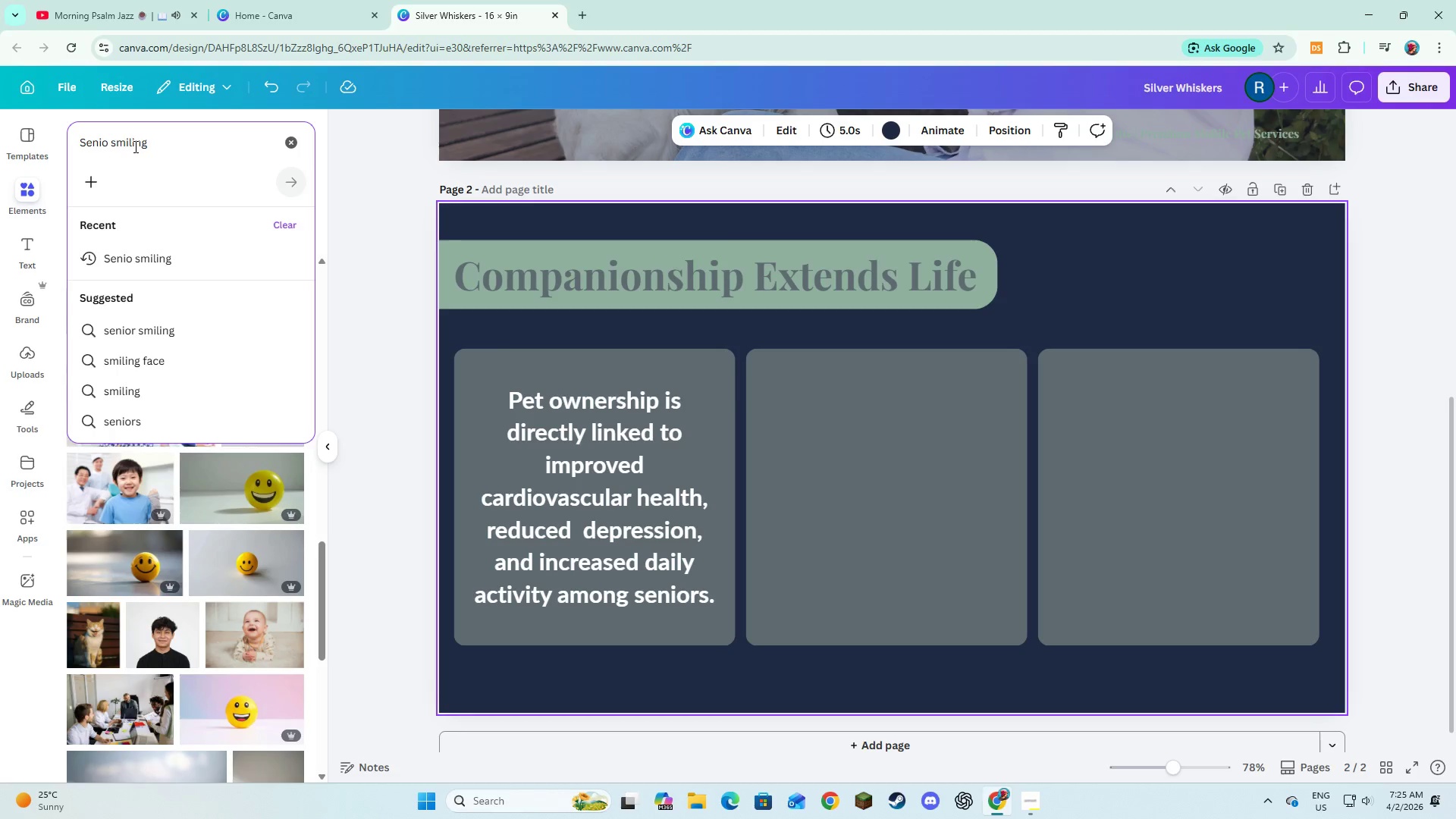 
key(ArrowLeft)
 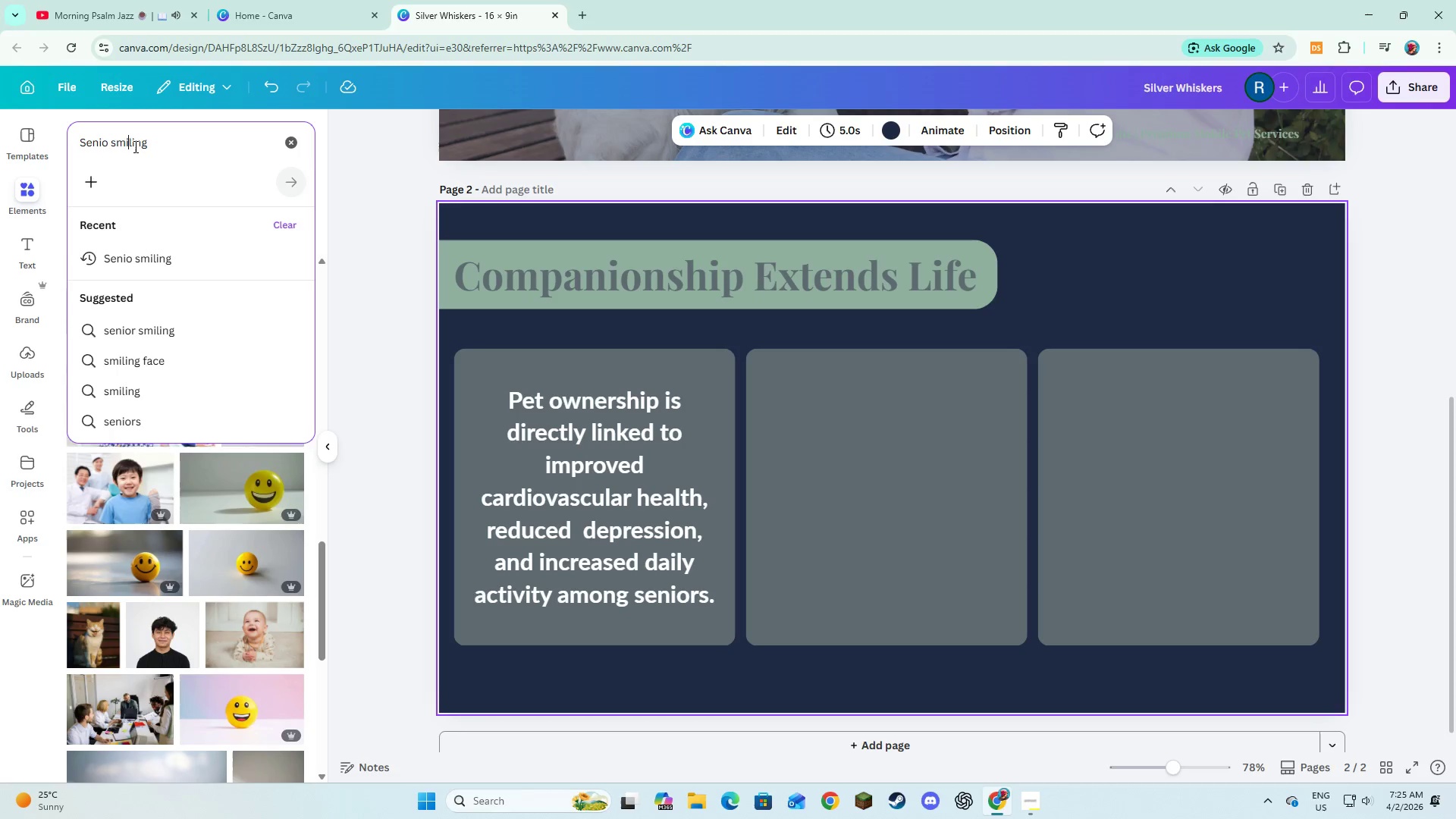 
key(ArrowLeft)
 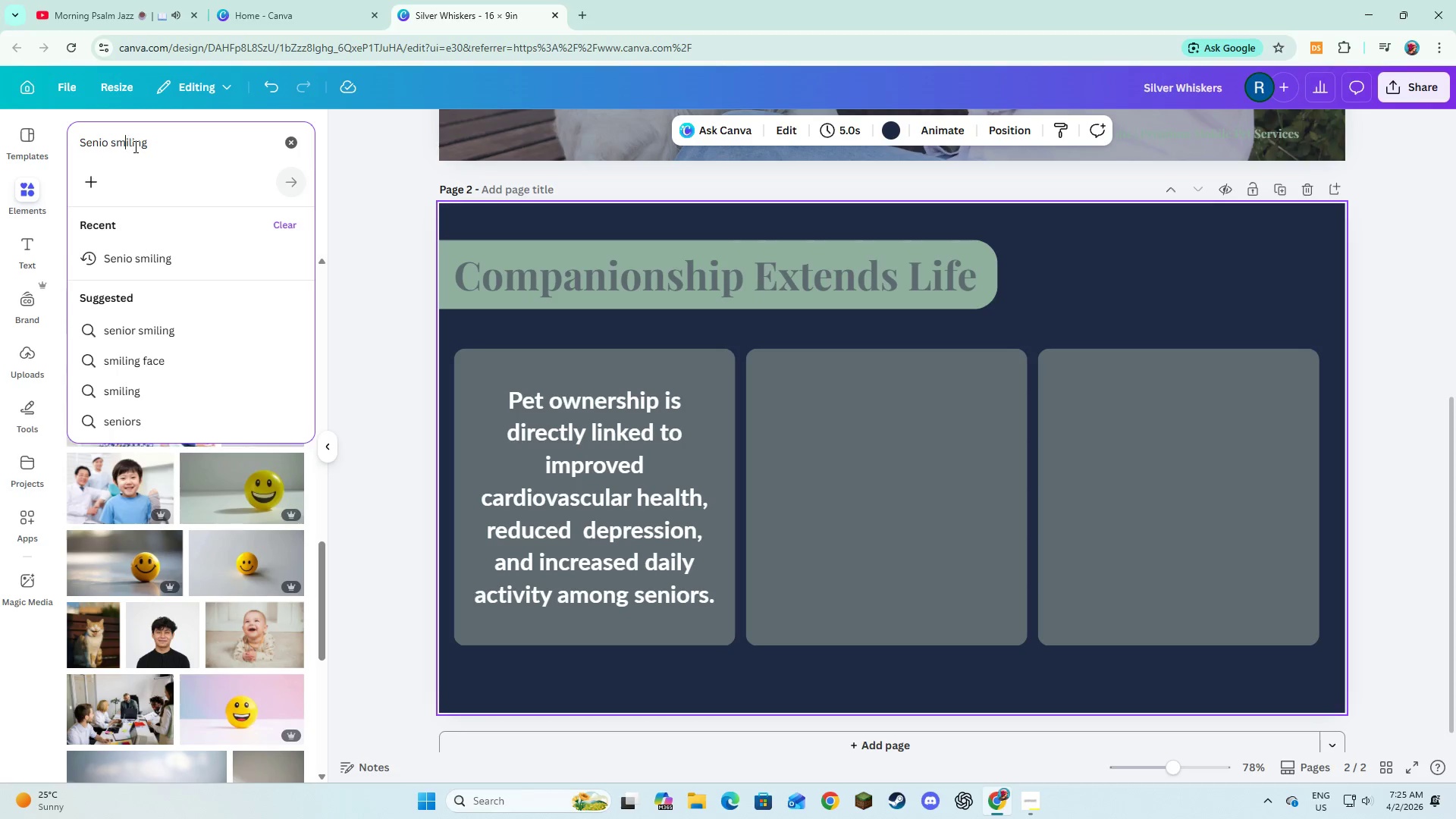 
key(ArrowLeft)
 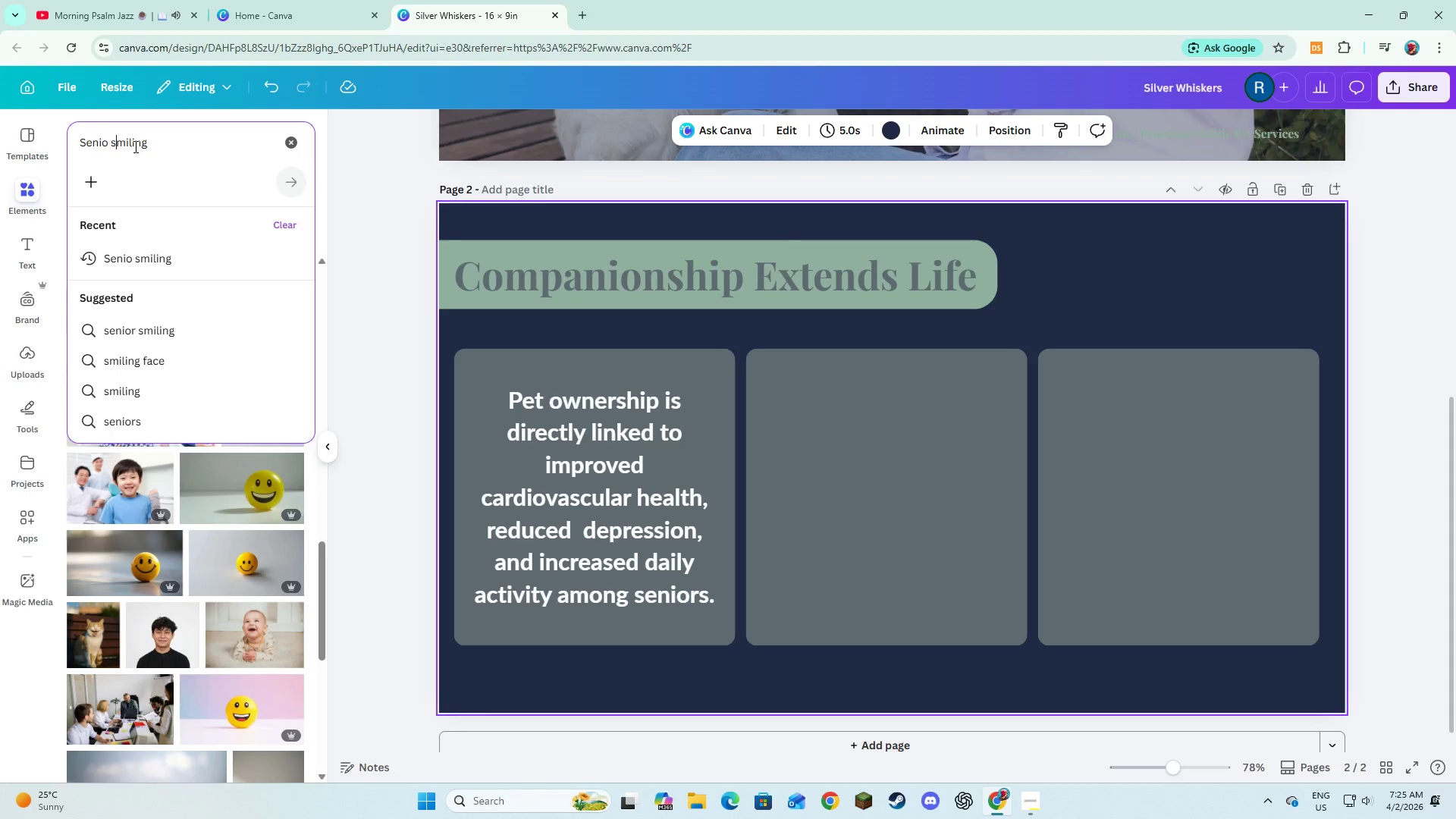 
key(ArrowLeft)
 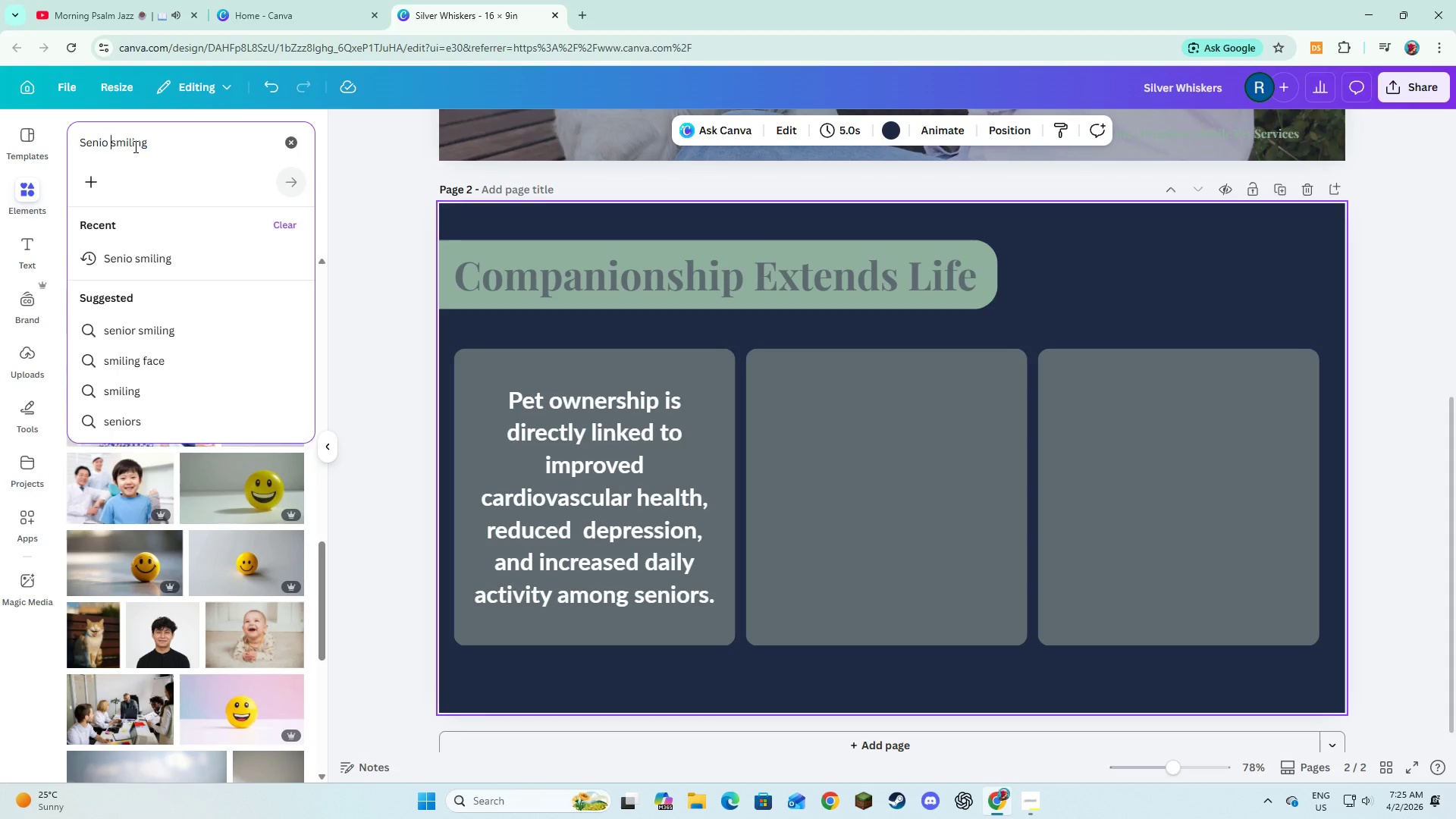 
key(ArrowLeft)
 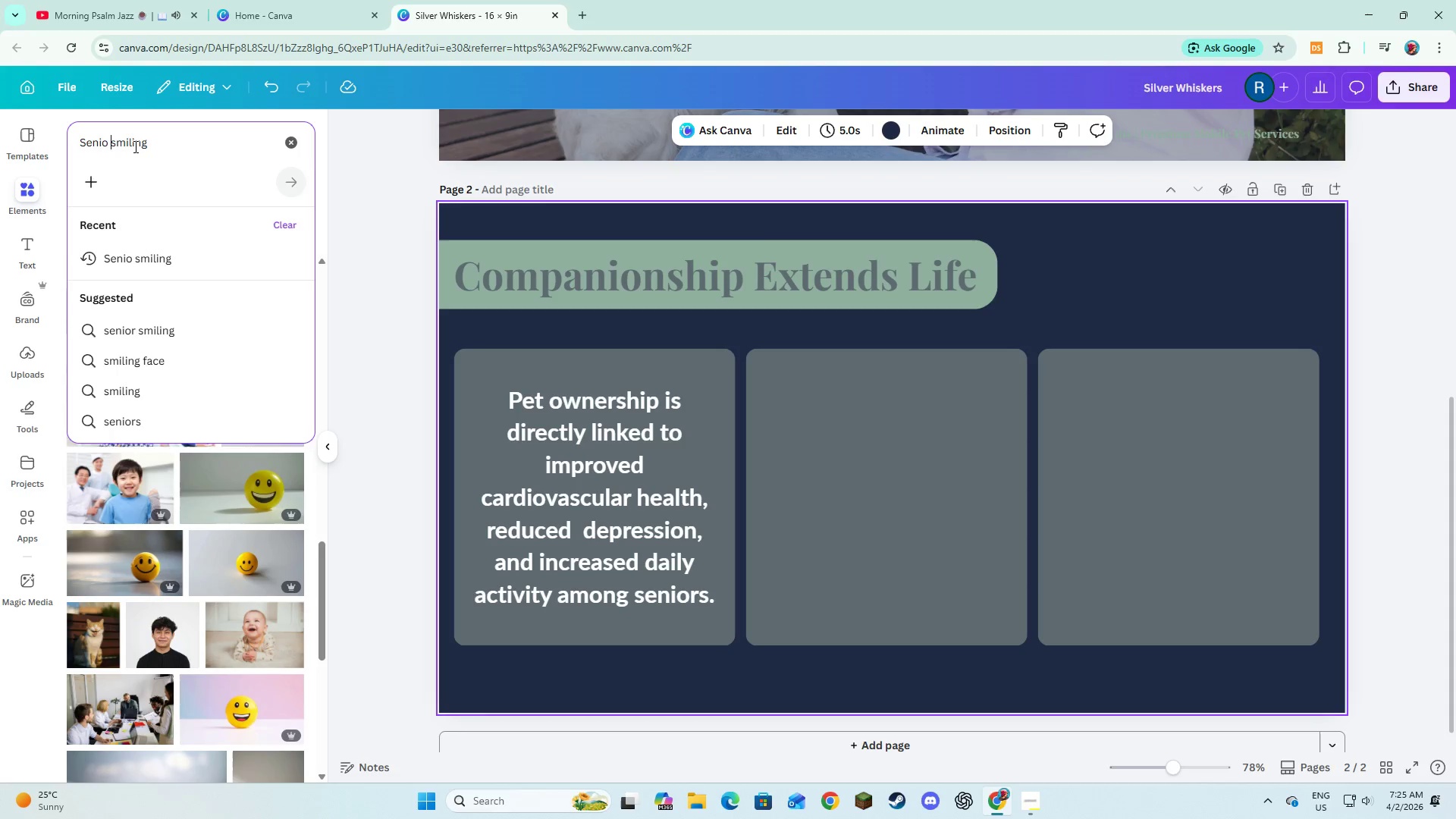 
key(ArrowLeft)
 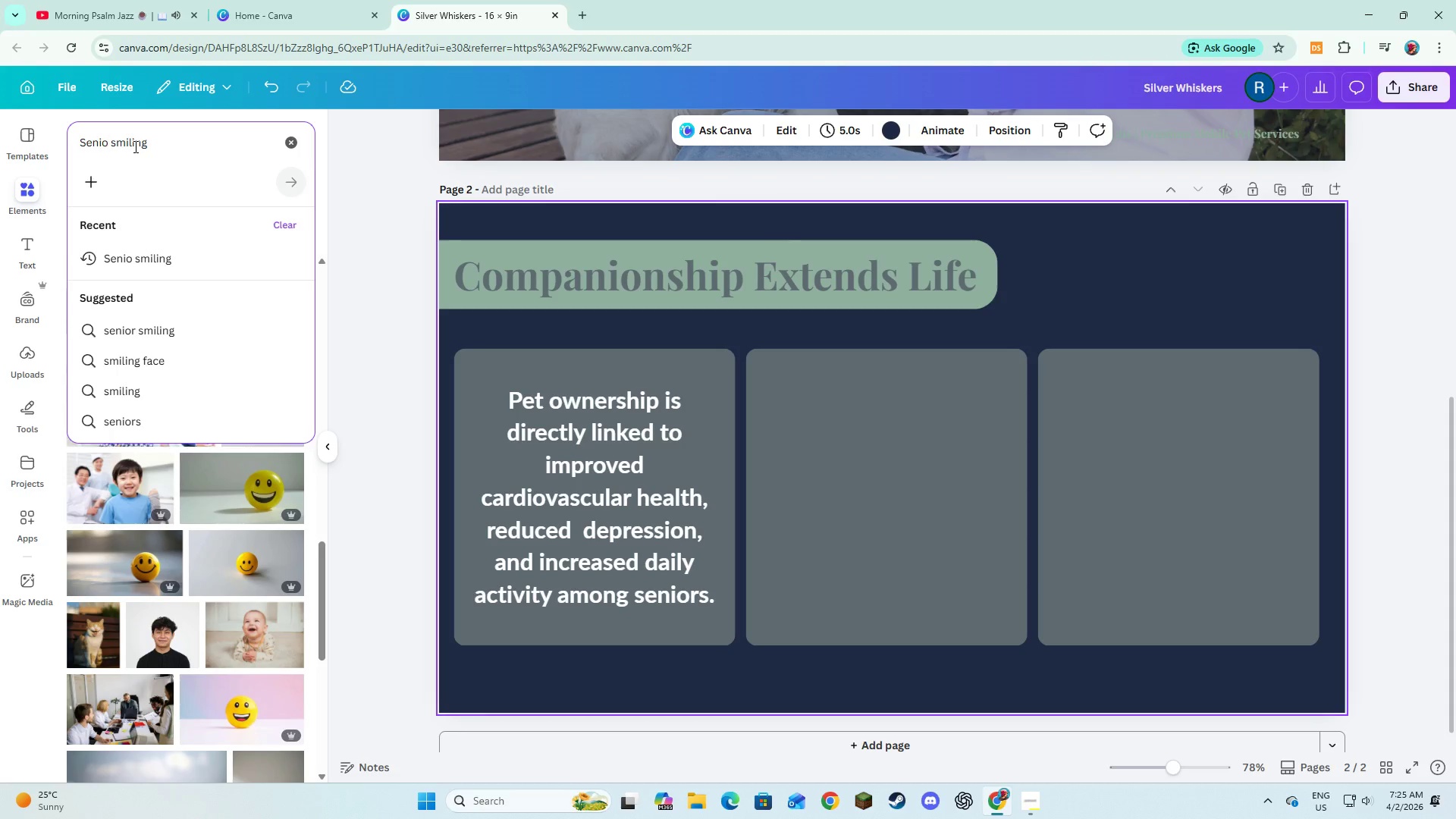 
type(r citizen)
 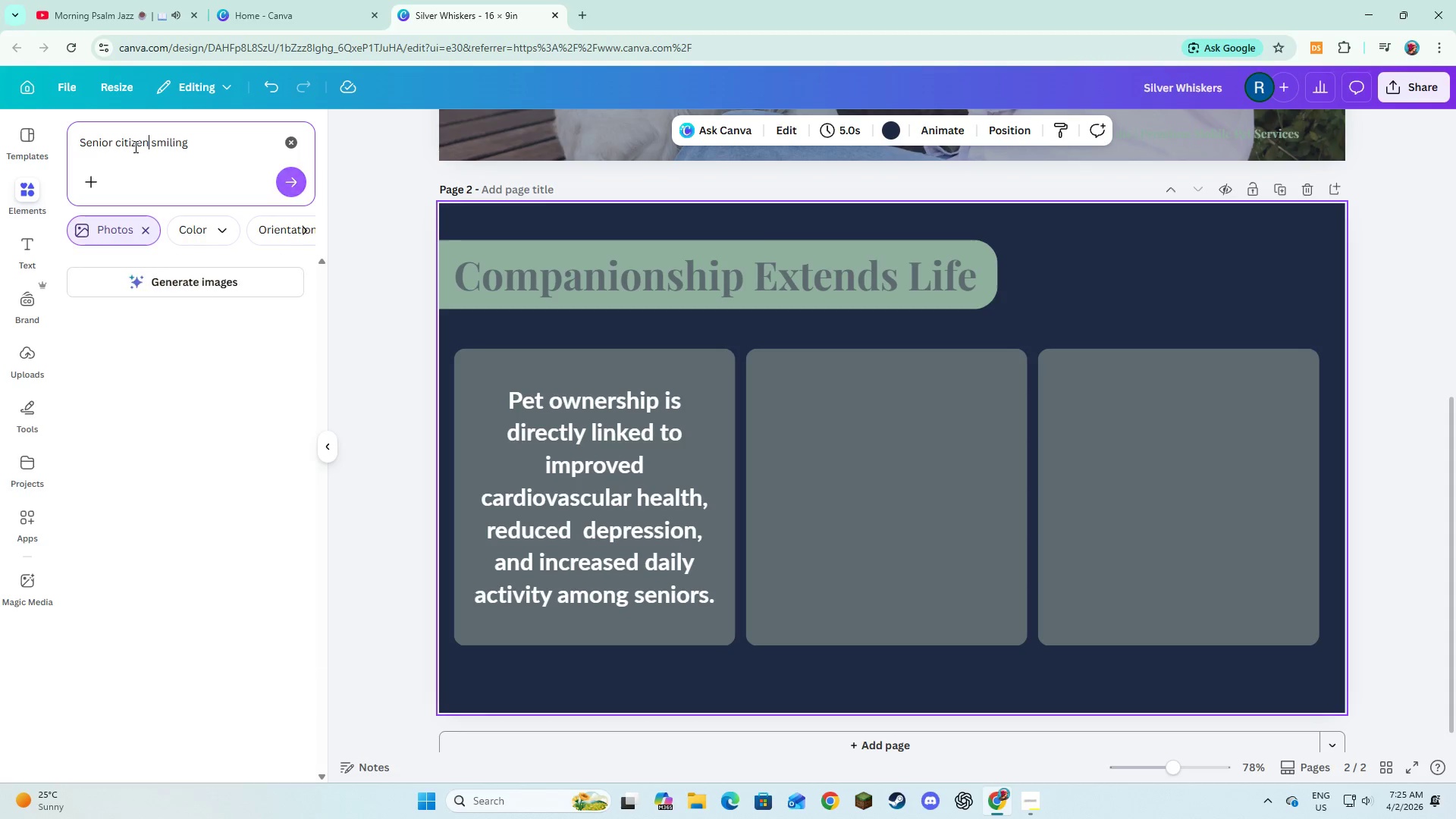 
key(Enter)
 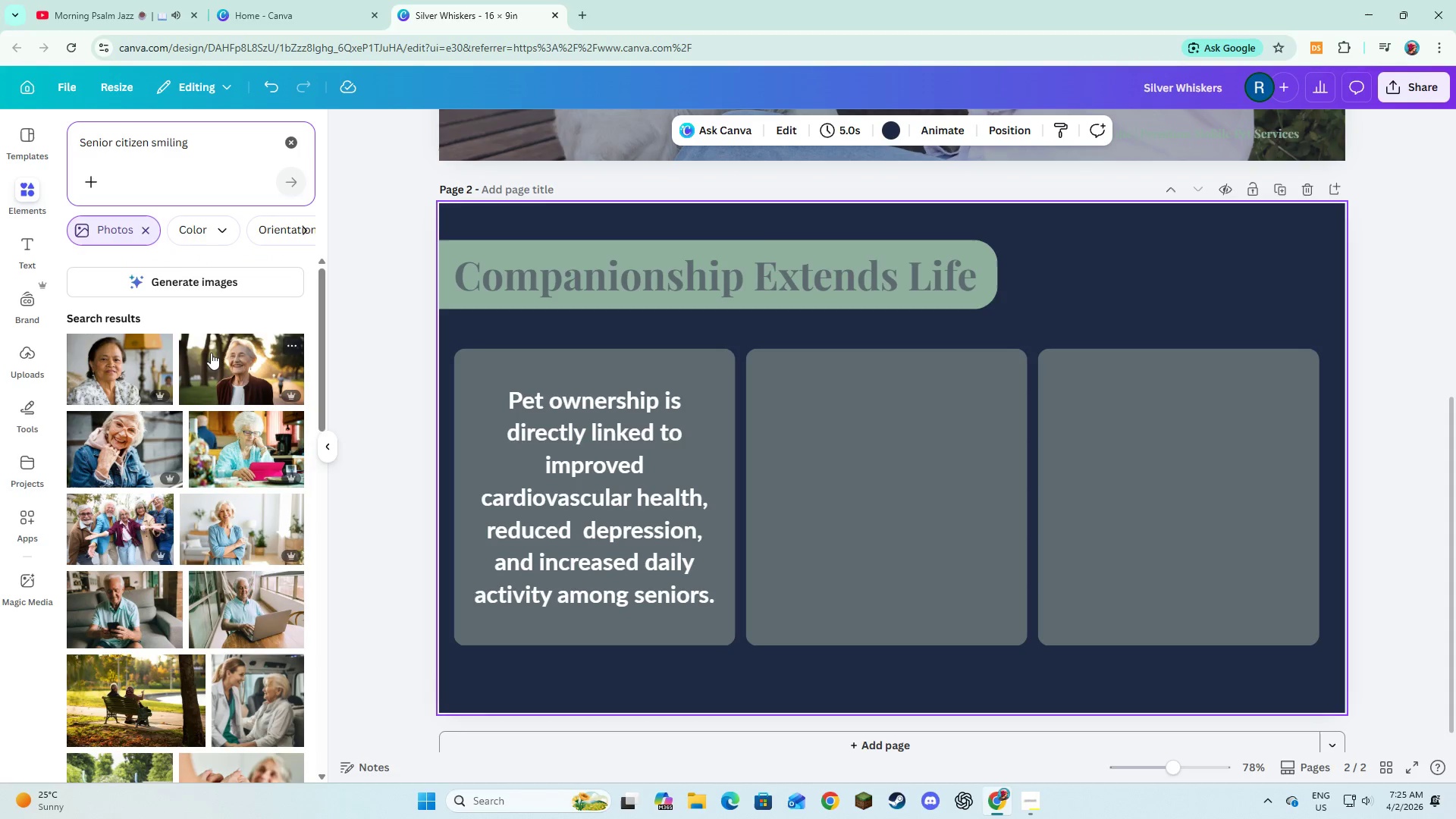 
mouse_move([166, 428])
 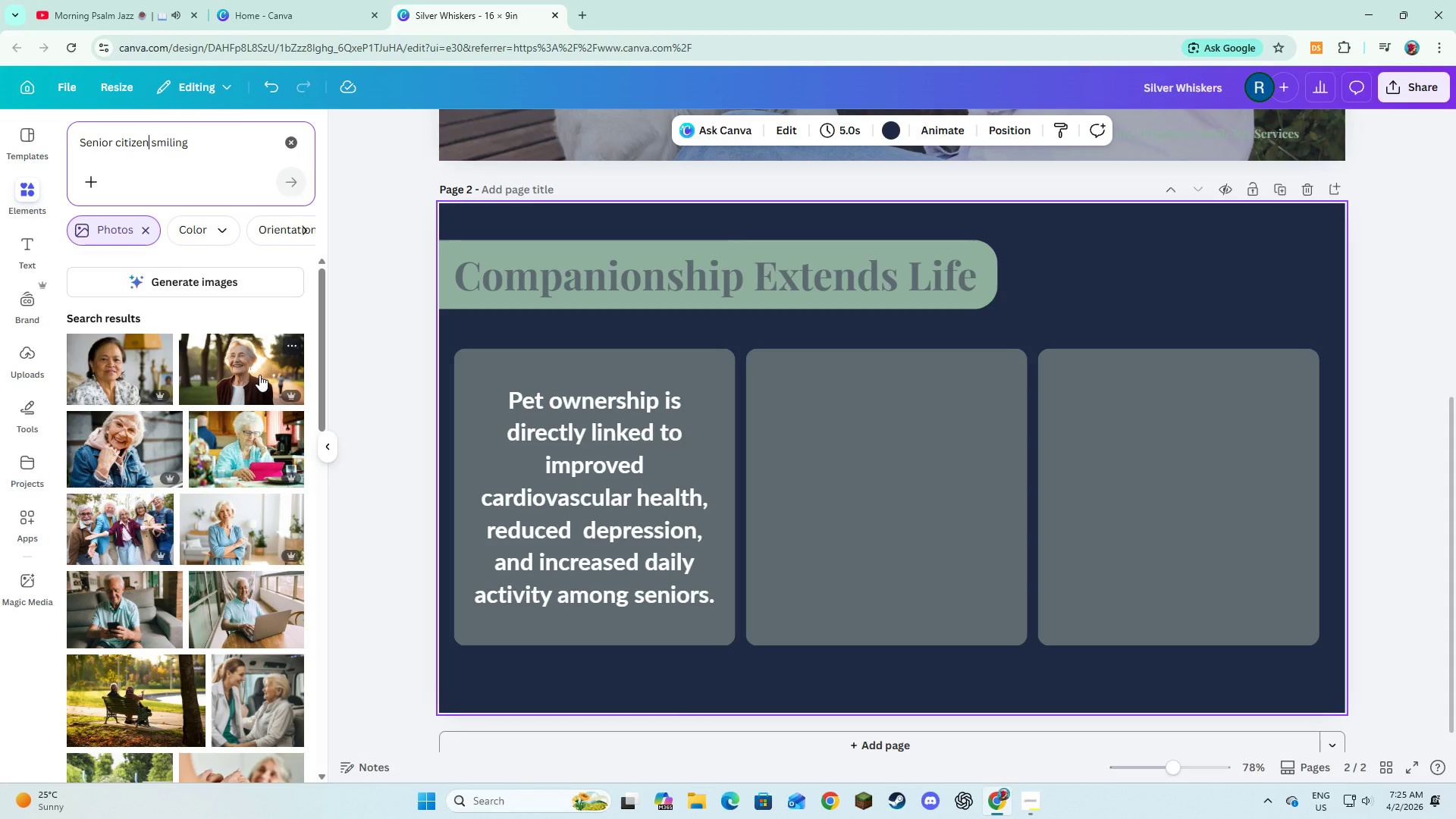 
left_click([259, 375])
 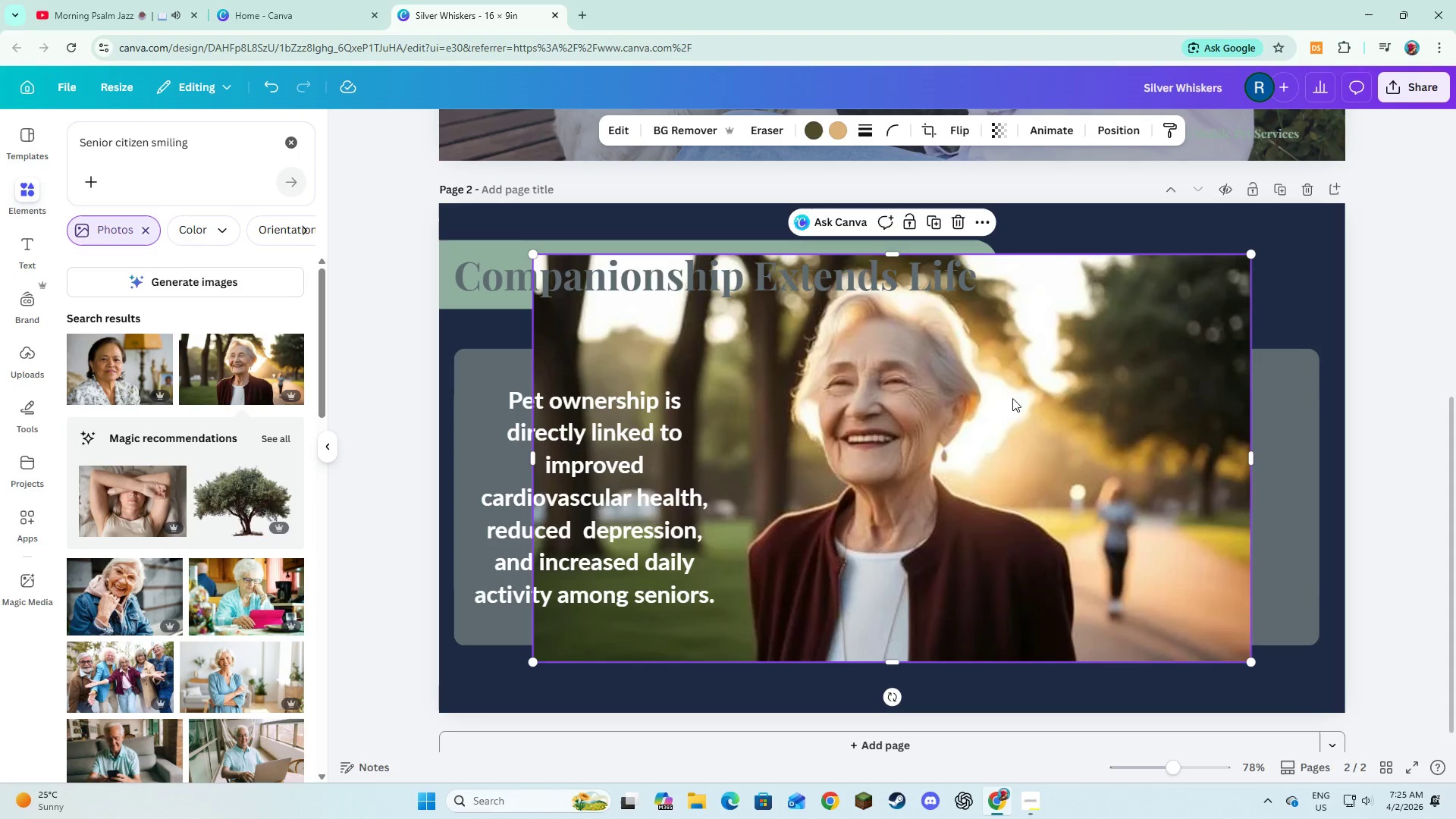 
left_click_drag(start_coordinate=[977, 504], to_coordinate=[1105, 503])
 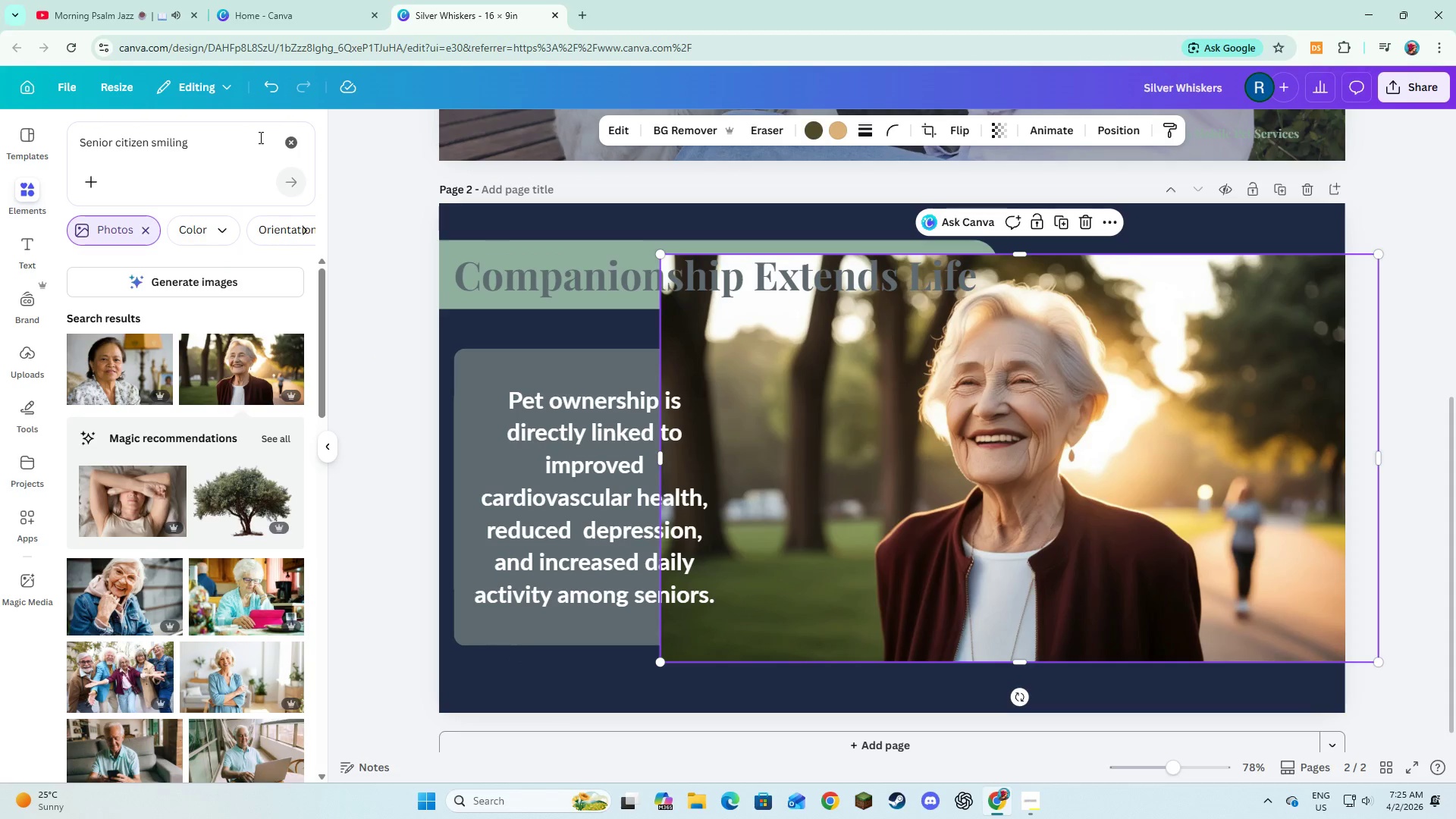 
left_click([292, 143])
 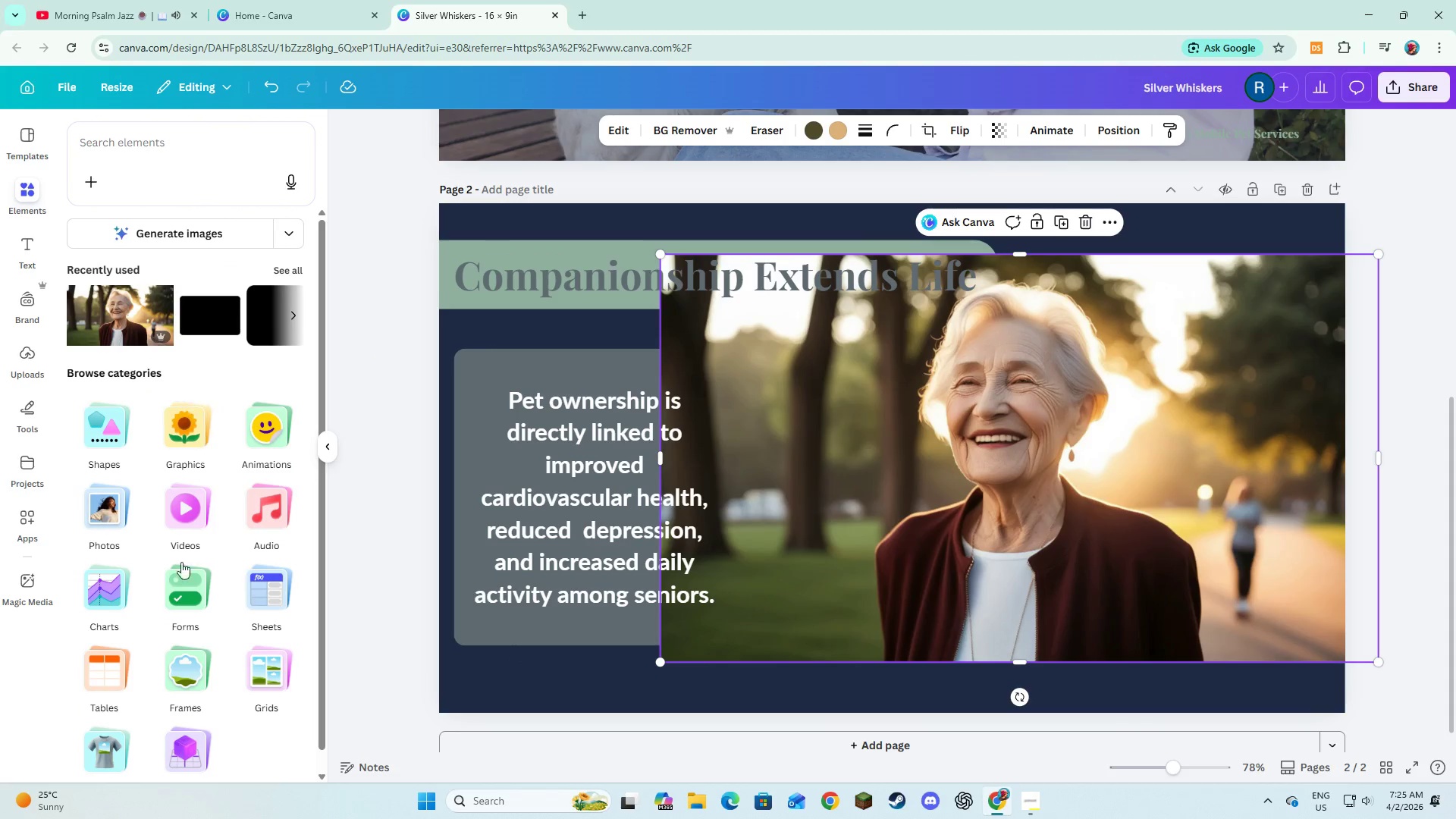 
left_click([186, 699])
 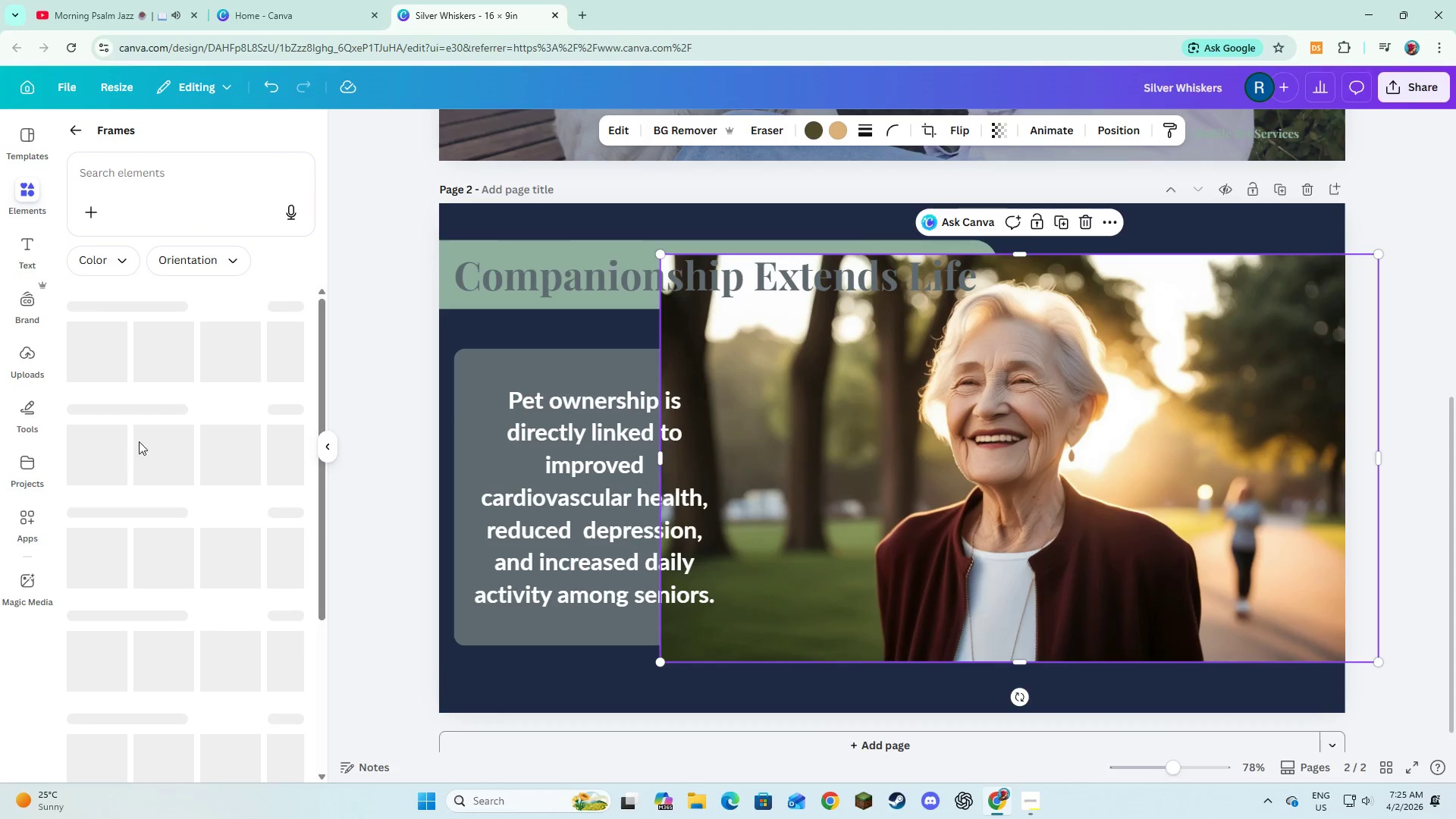 
mouse_move([174, 366])
 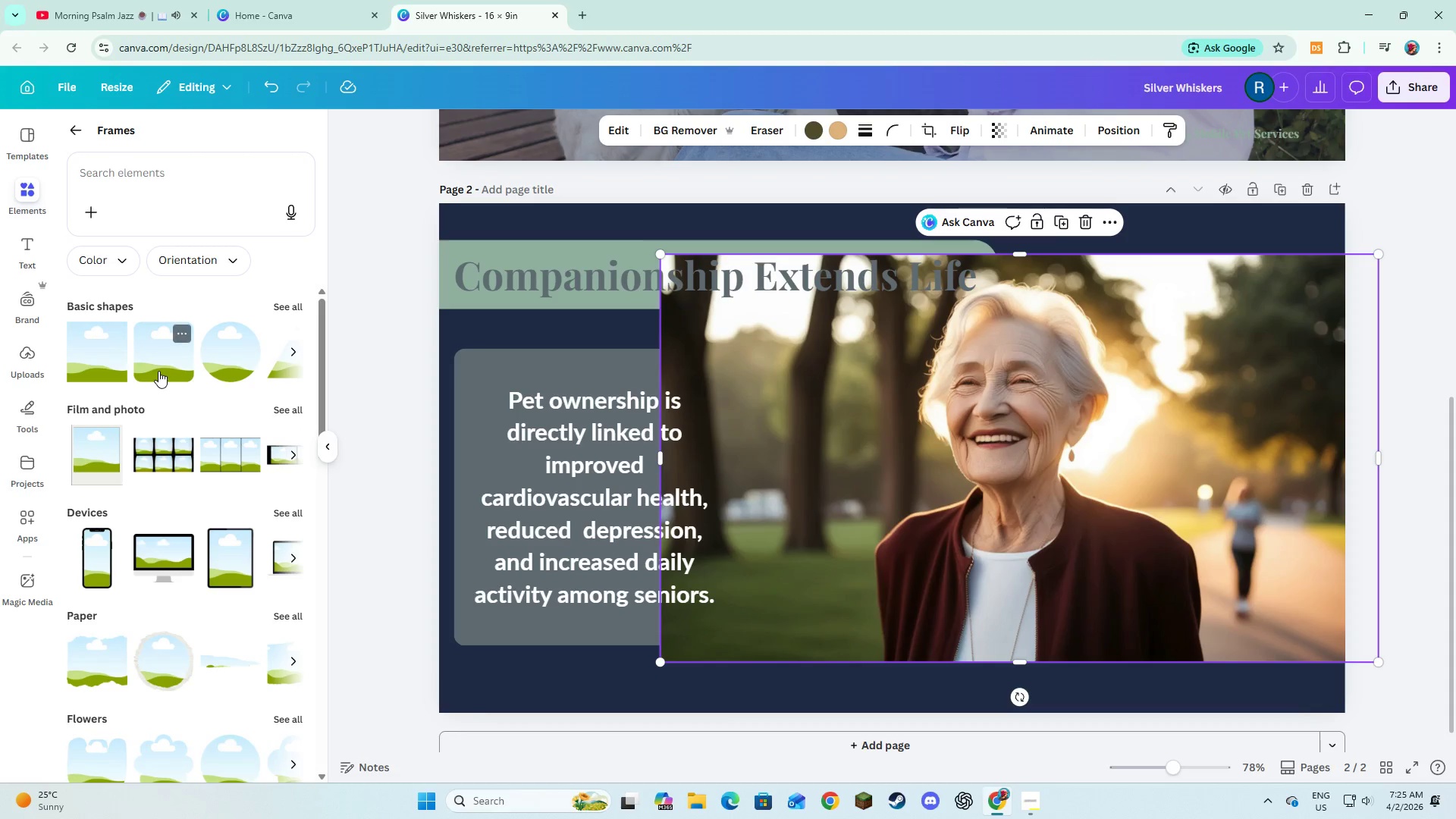 
left_click([158, 371])
 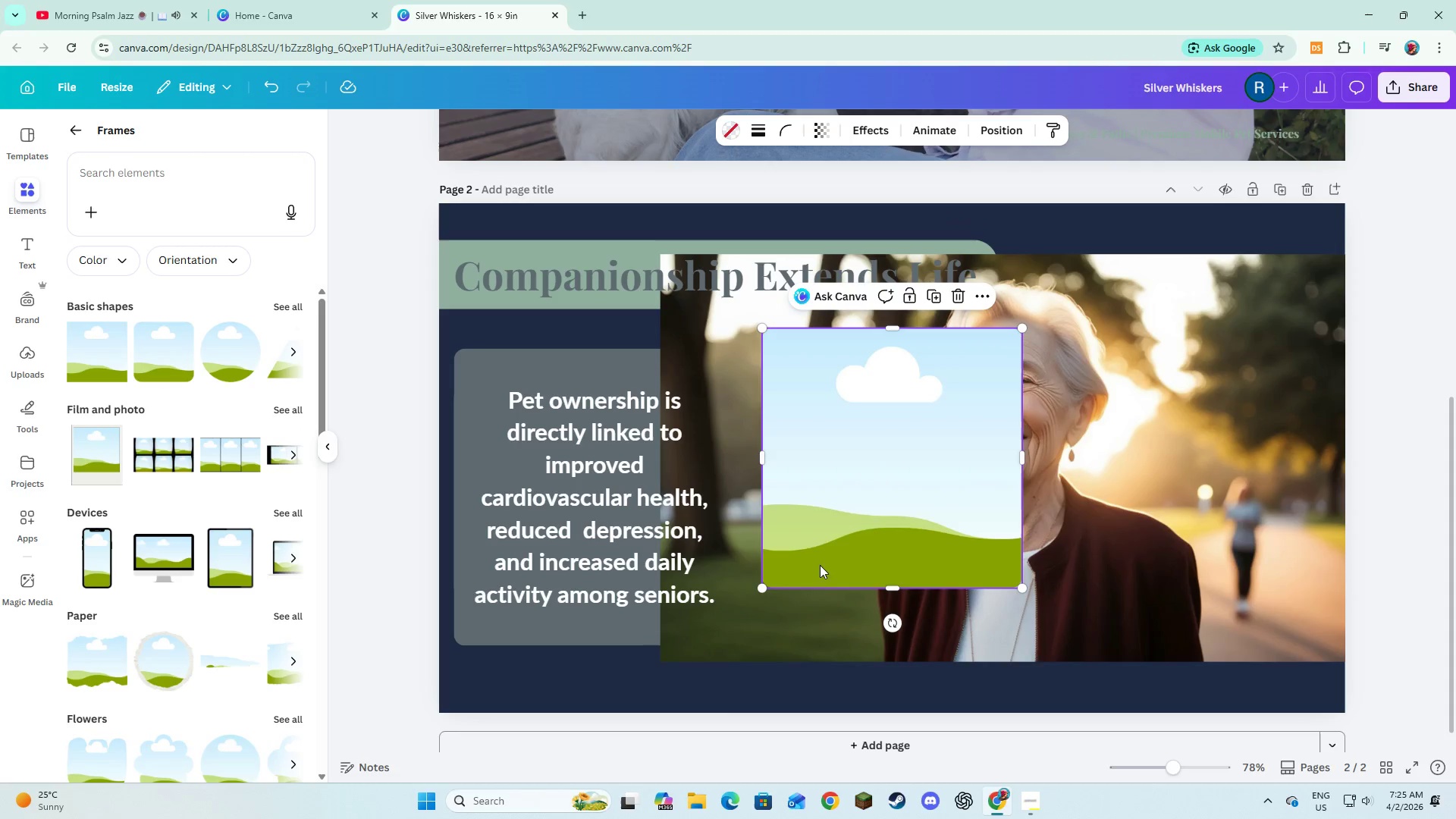 
left_click([792, 635])
 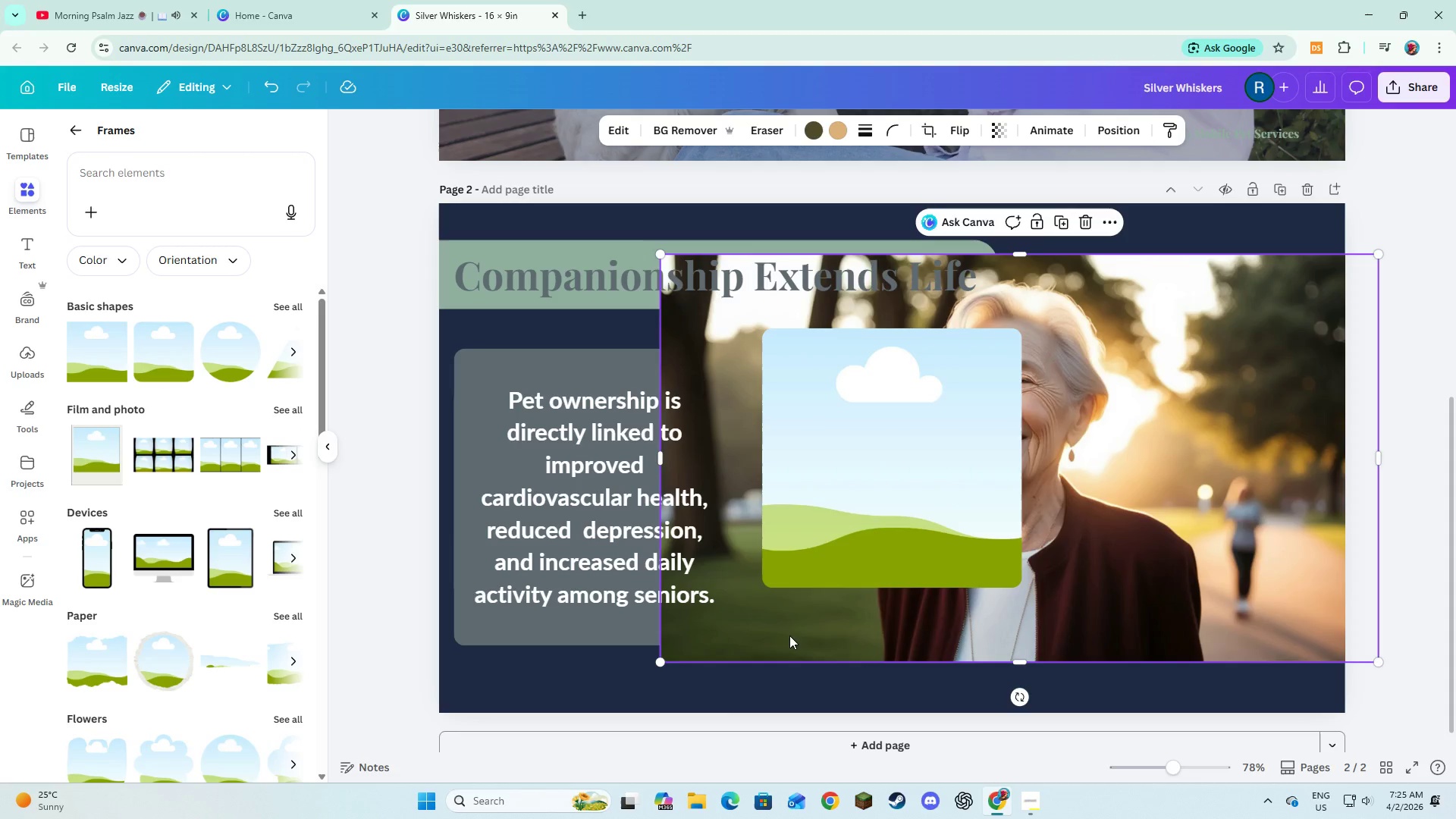 
left_click_drag(start_coordinate=[791, 635], to_coordinate=[499, 294])
 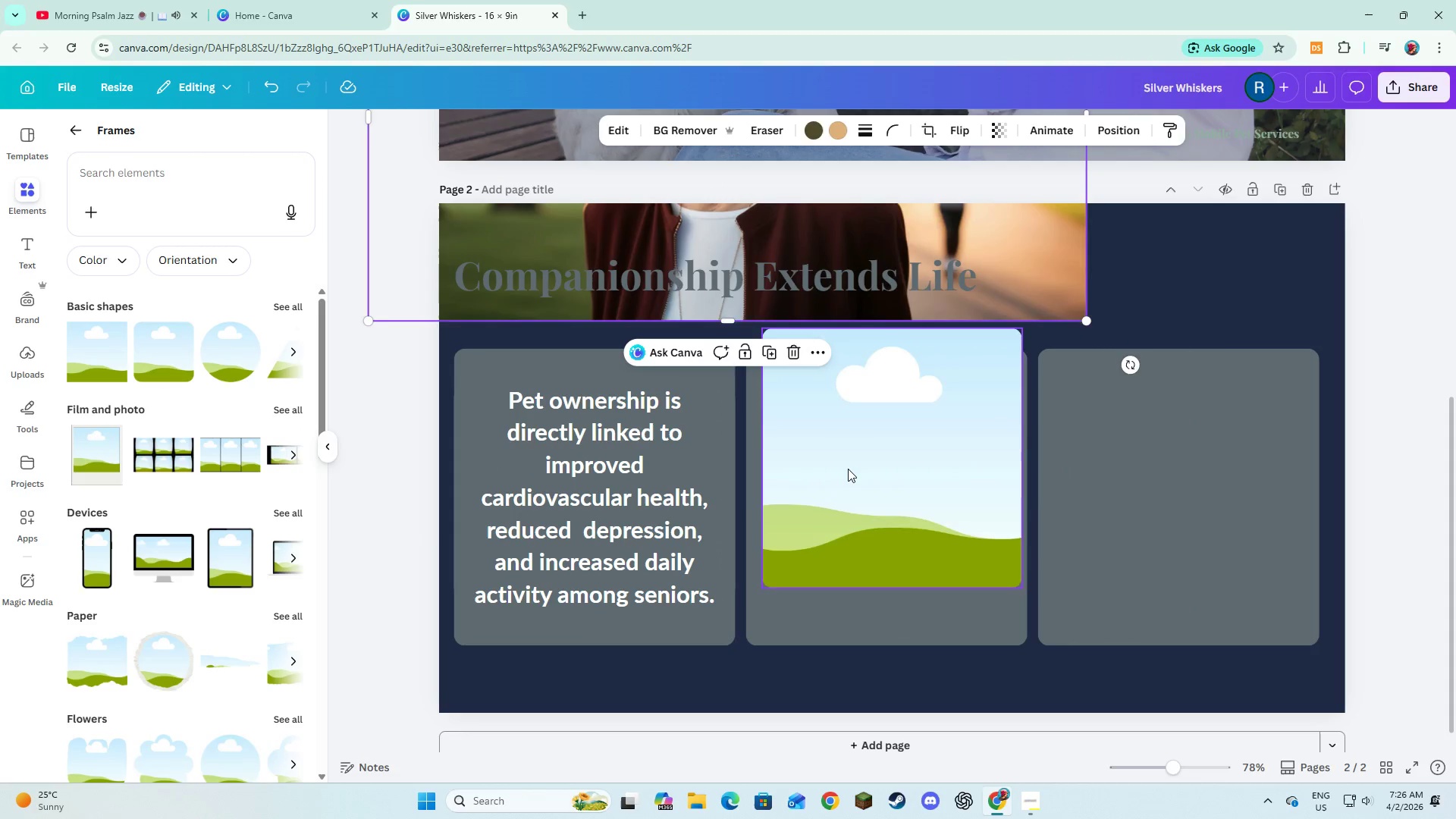 
left_click_drag(start_coordinate=[849, 469], to_coordinate=[833, 490])
 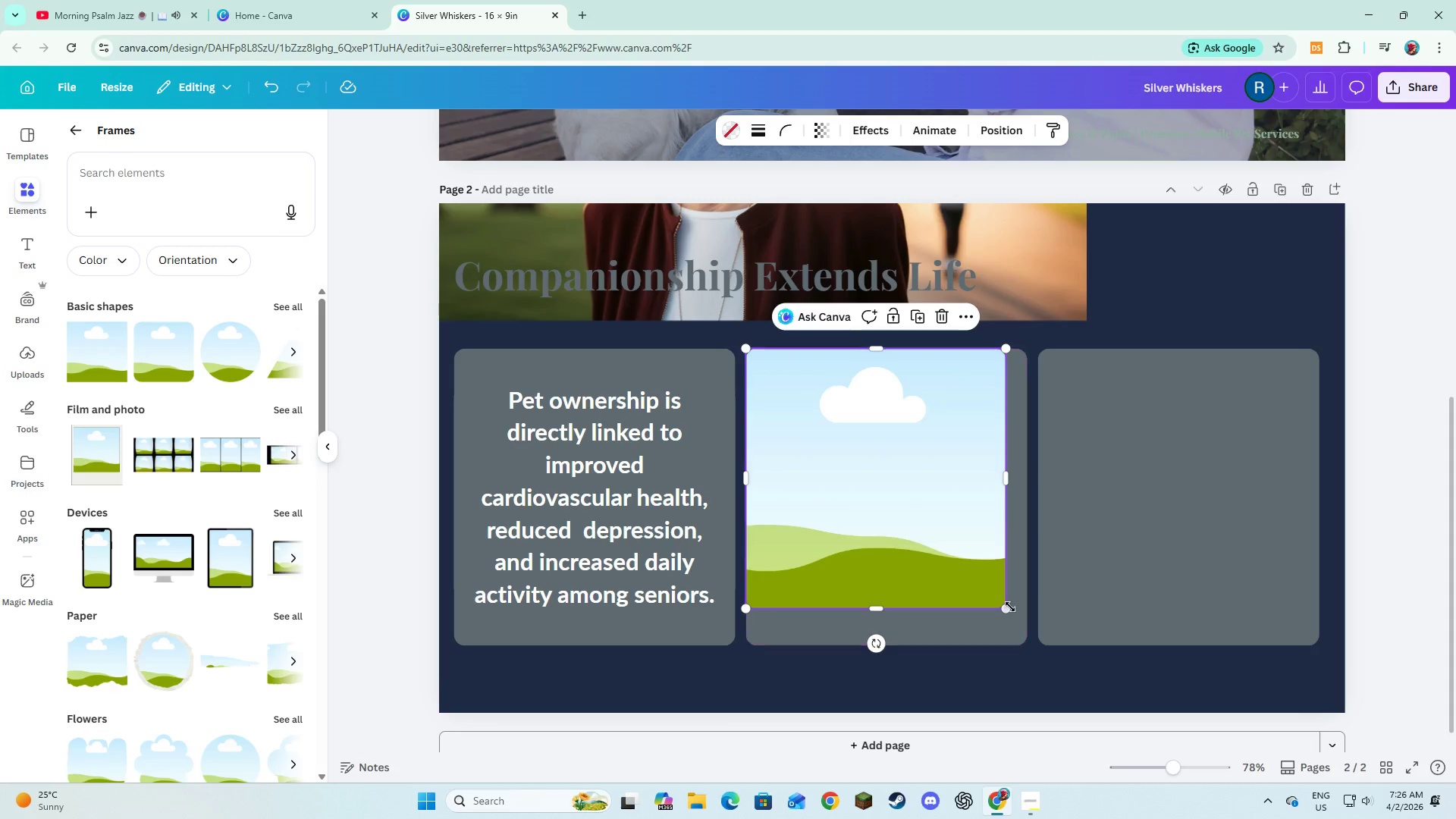 
left_click_drag(start_coordinate=[1008, 606], to_coordinate=[1015, 644])
 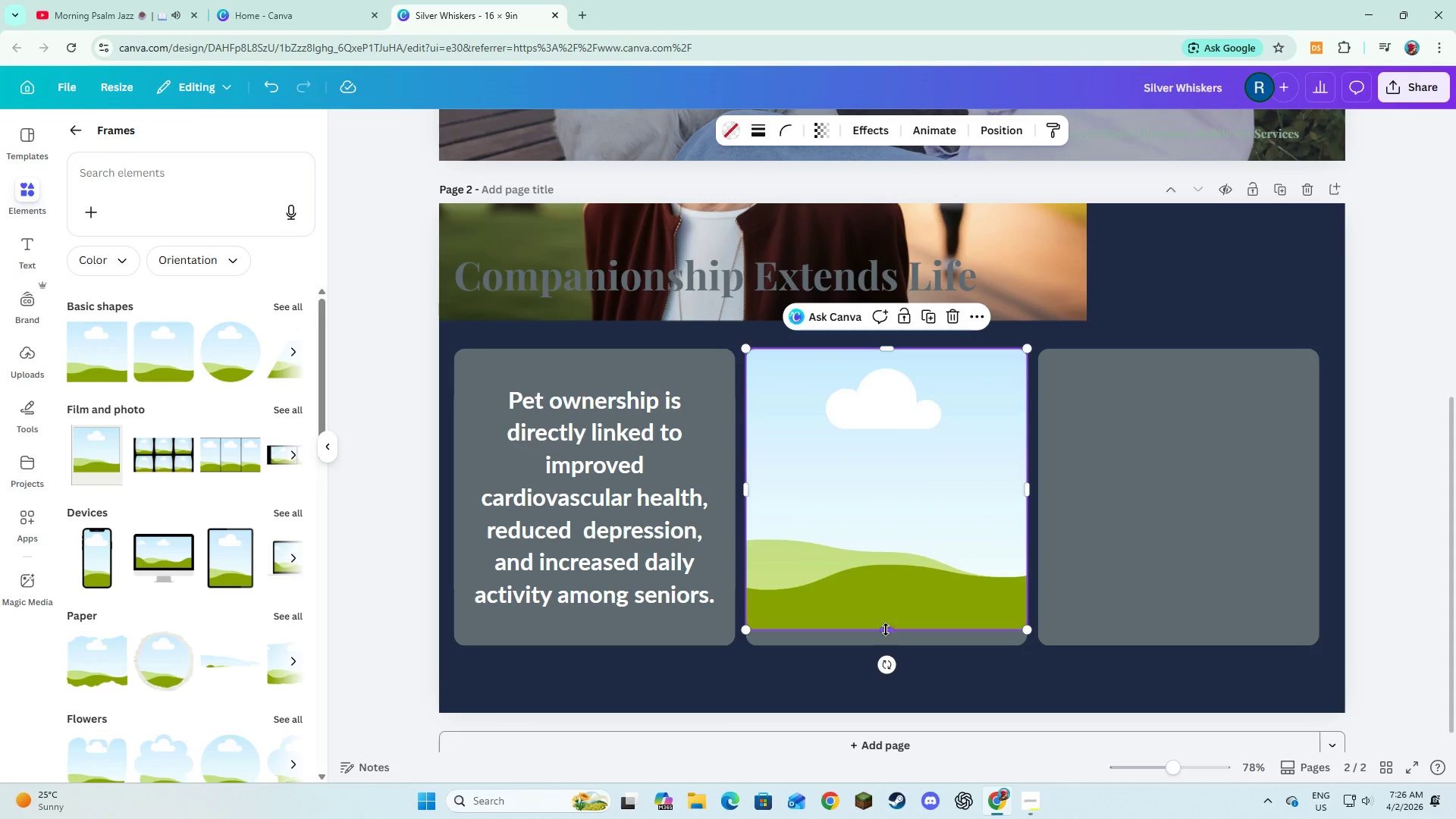 
left_click_drag(start_coordinate=[886, 629], to_coordinate=[887, 644])
 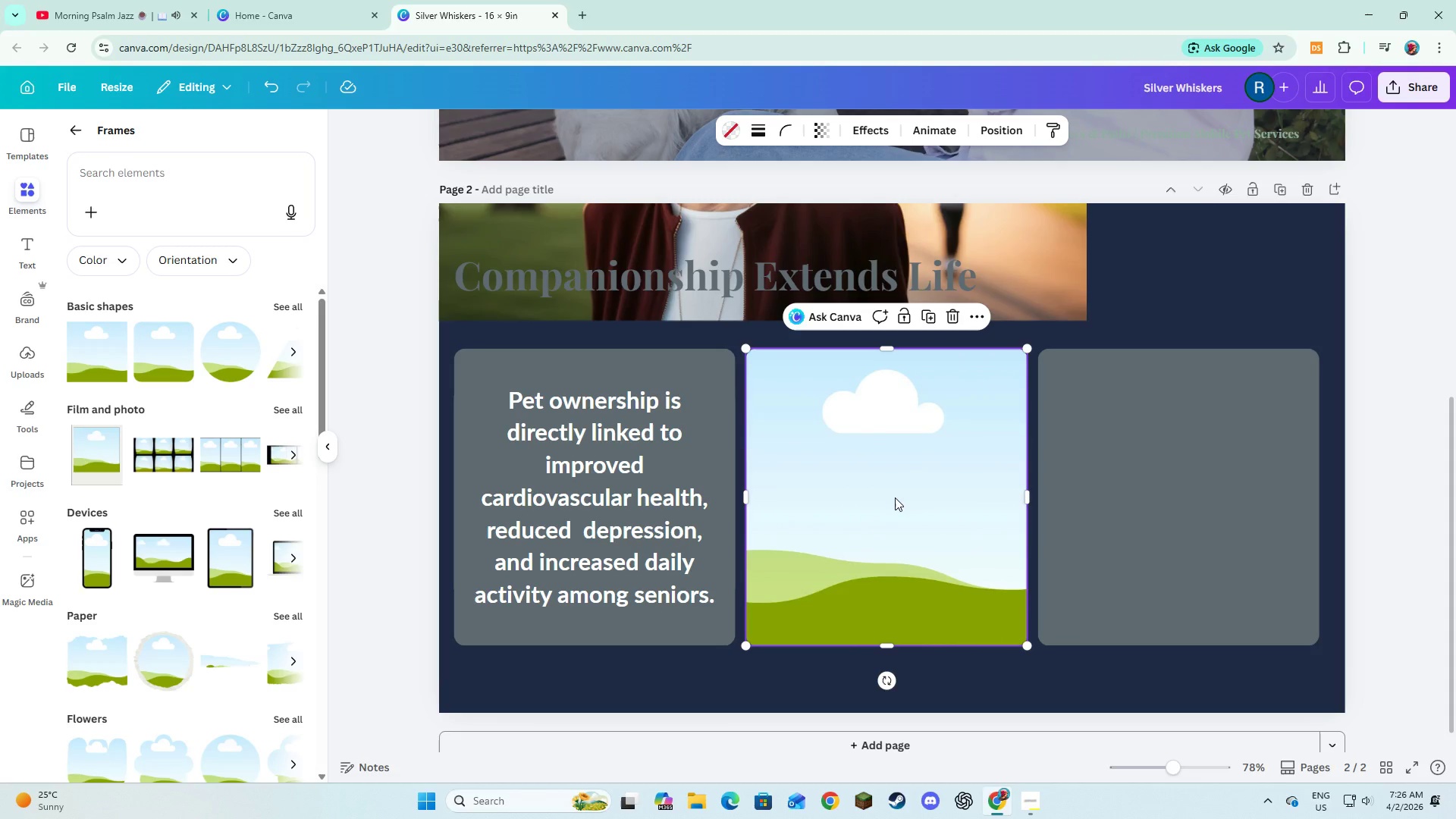 
left_click_drag(start_coordinate=[895, 497], to_coordinate=[987, 514])
 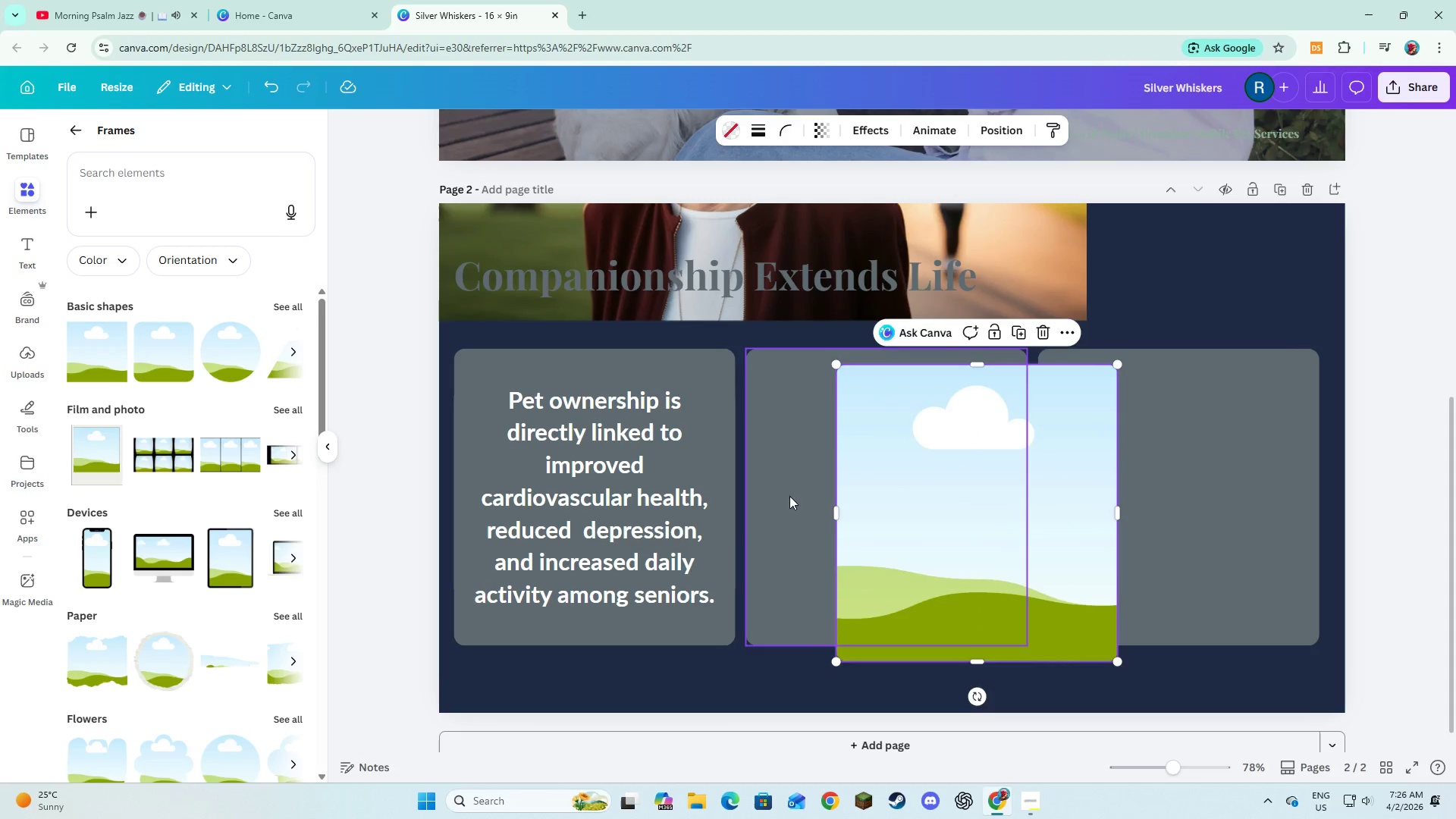 
left_click([785, 494])
 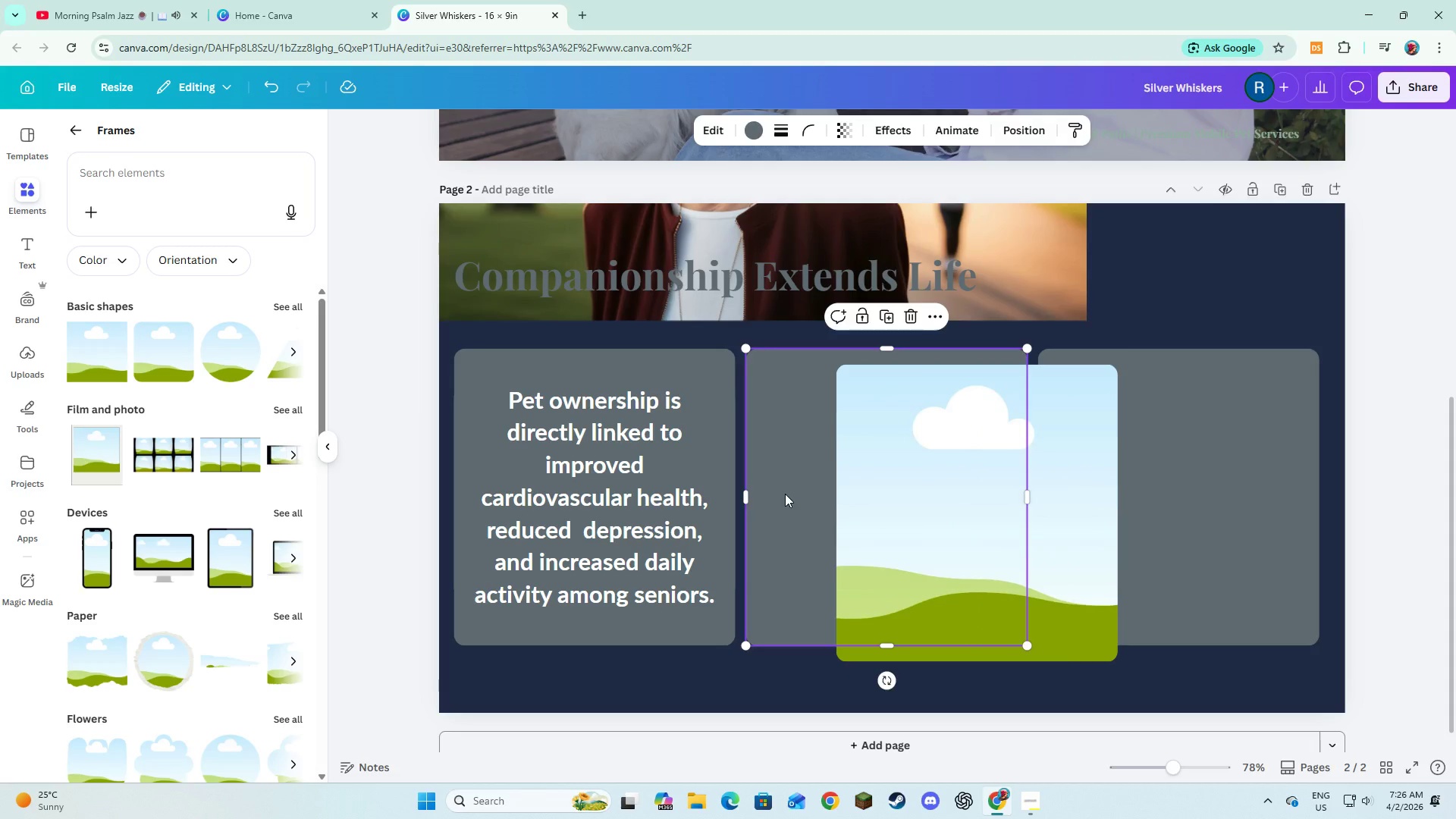 
key(Backspace)
 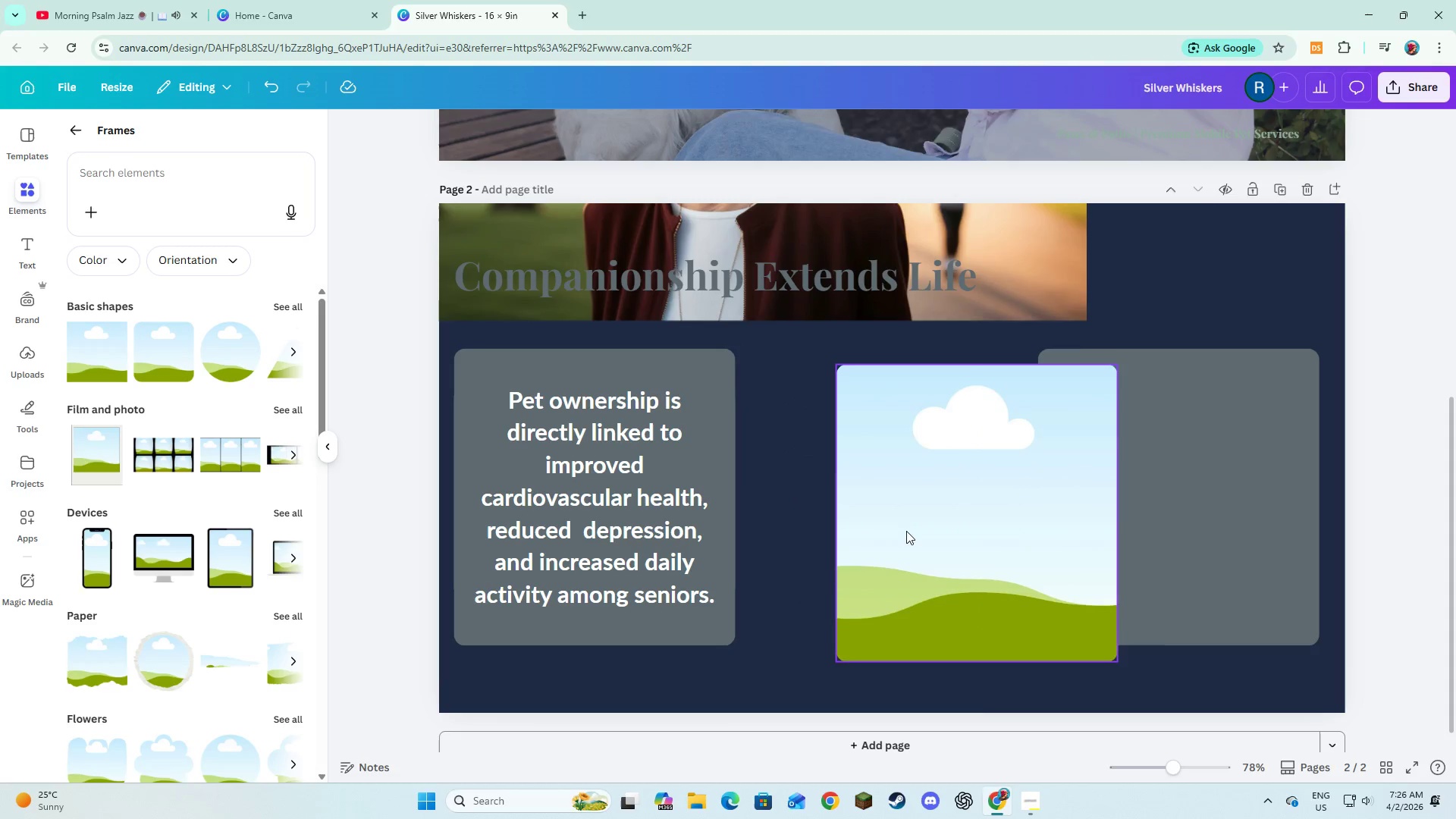 
left_click([906, 531])
 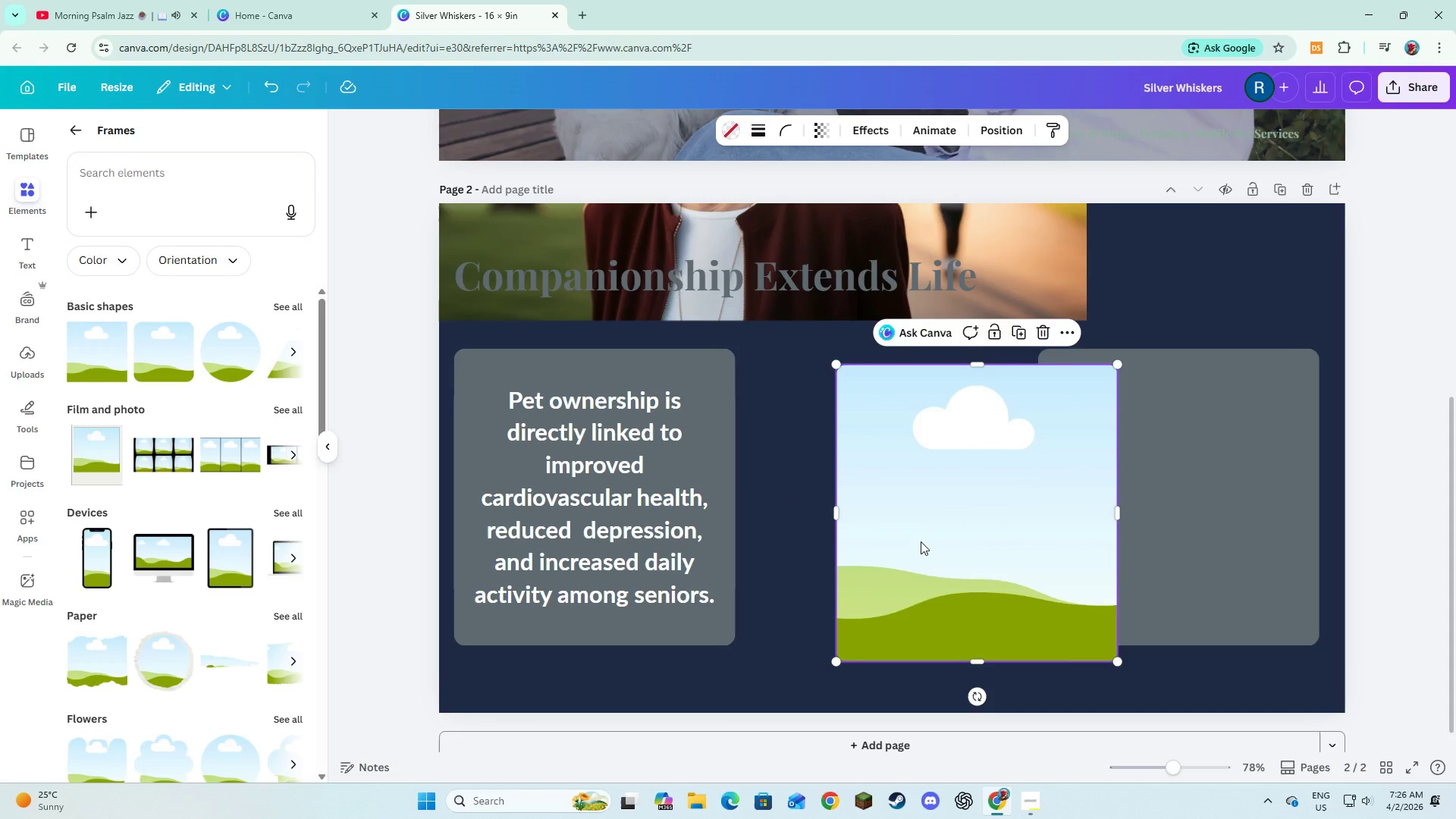 
left_click_drag(start_coordinate=[921, 541], to_coordinate=[830, 525])
 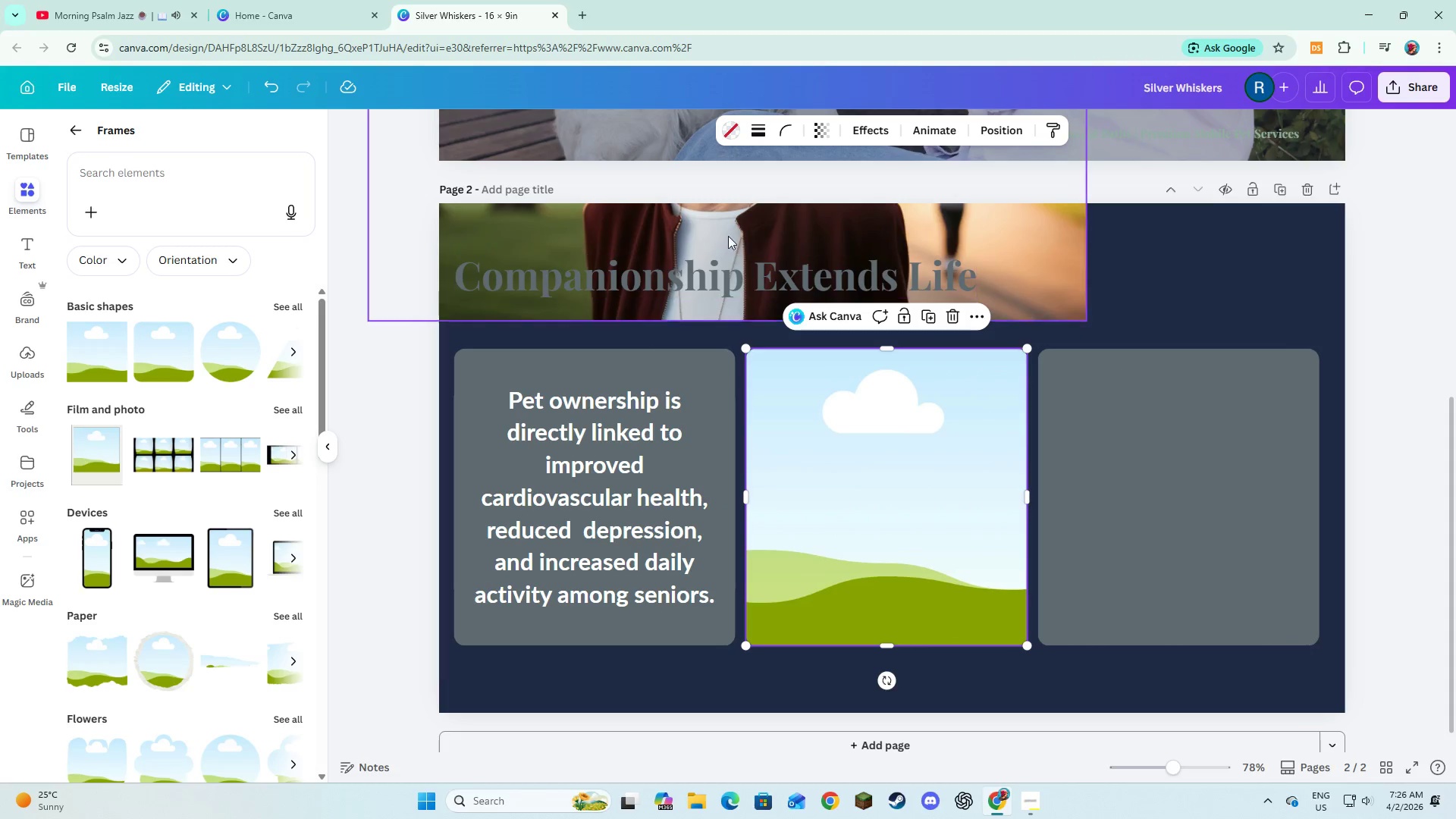 
left_click_drag(start_coordinate=[728, 231], to_coordinate=[804, 481])
 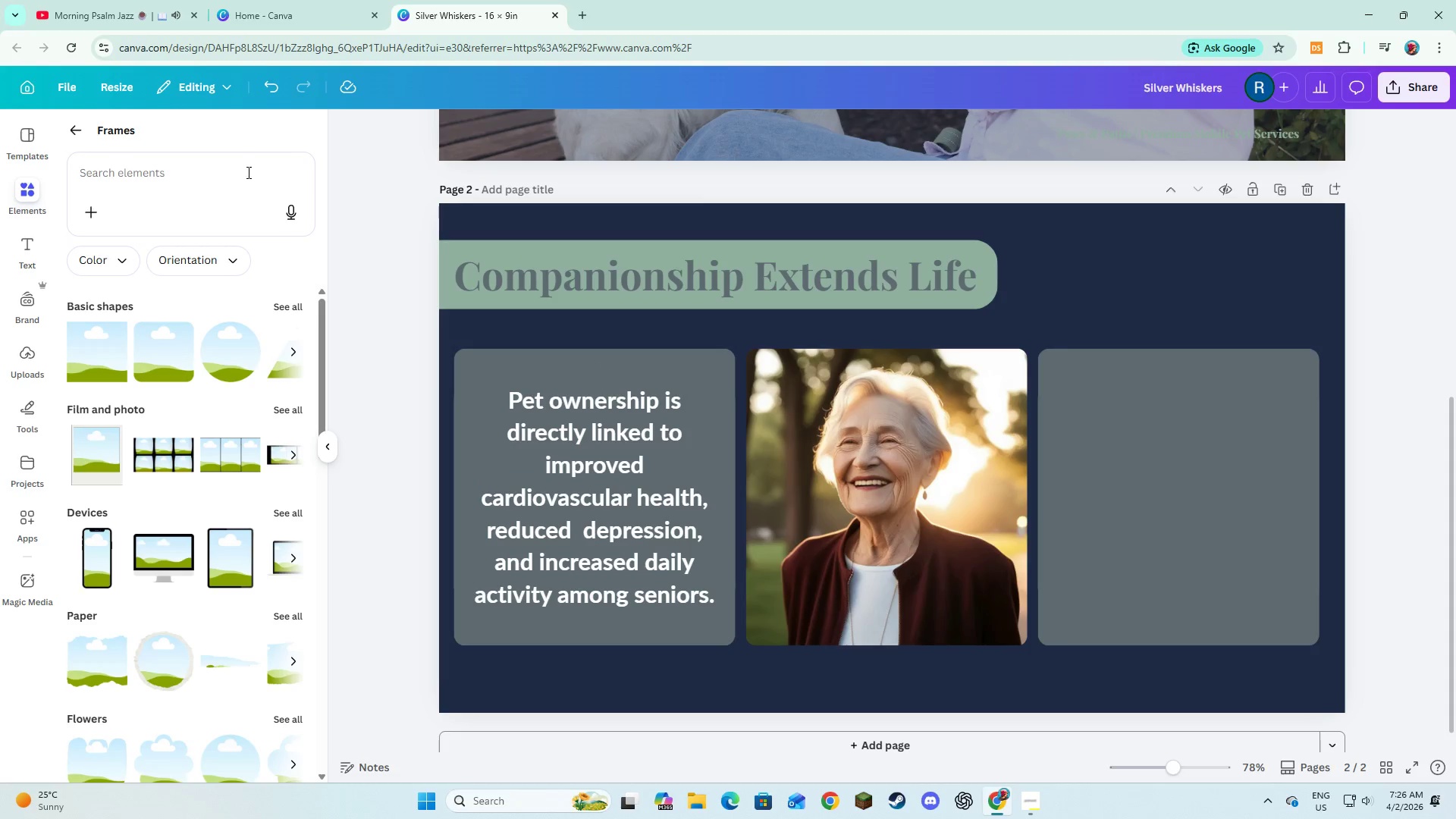 
left_click([182, 179])
 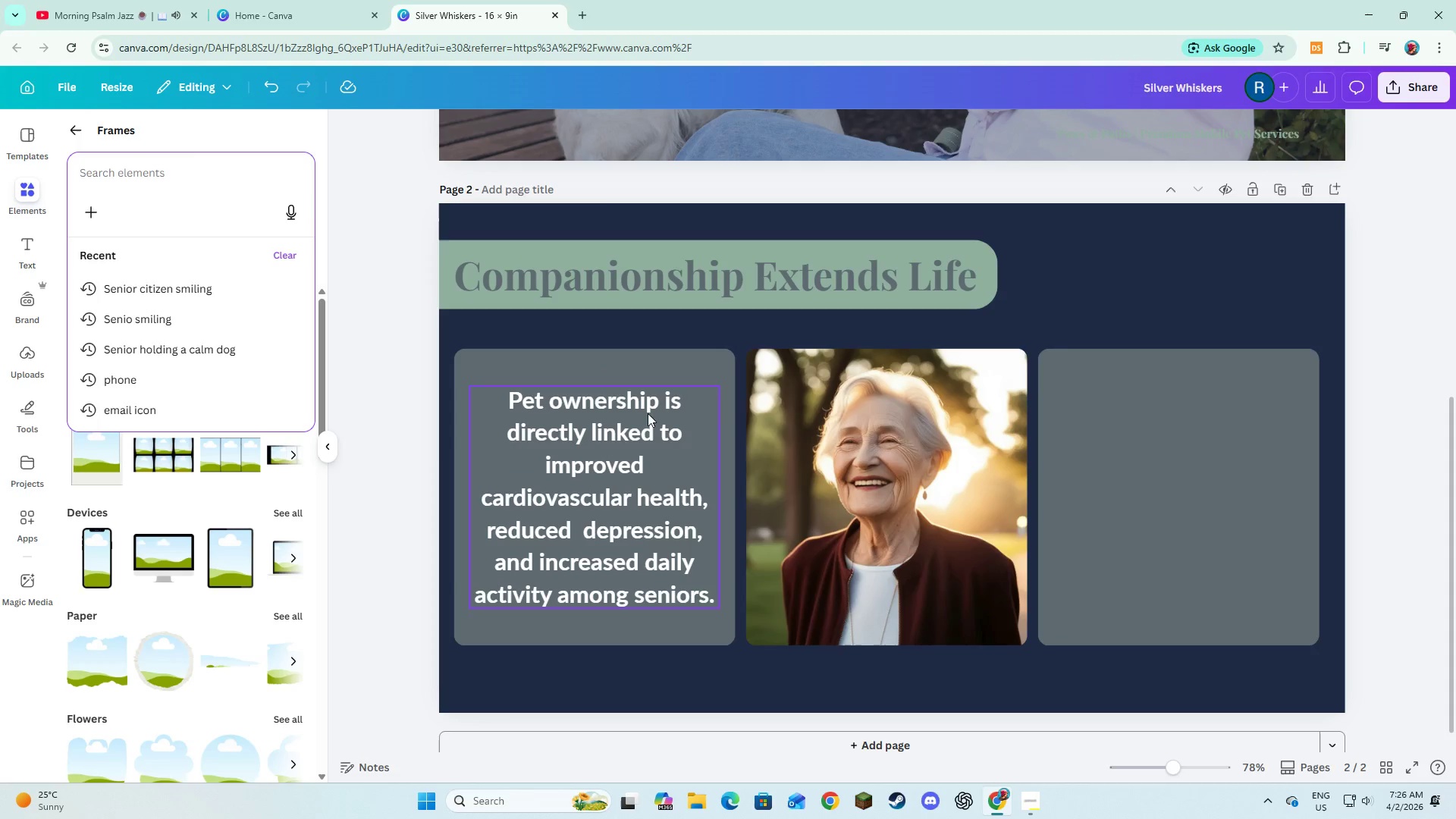 
left_click([880, 488])
 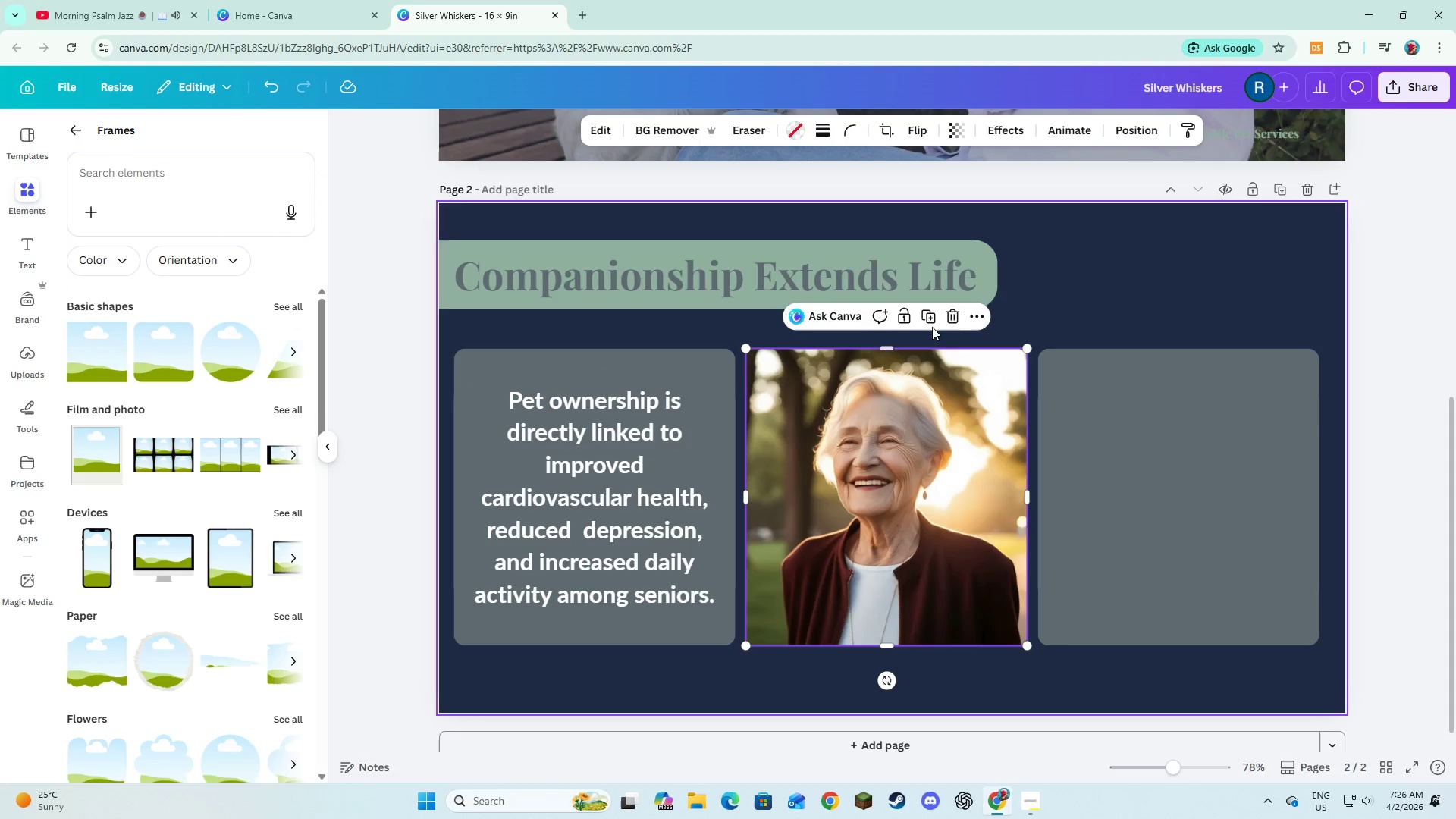 
left_click([930, 308])
 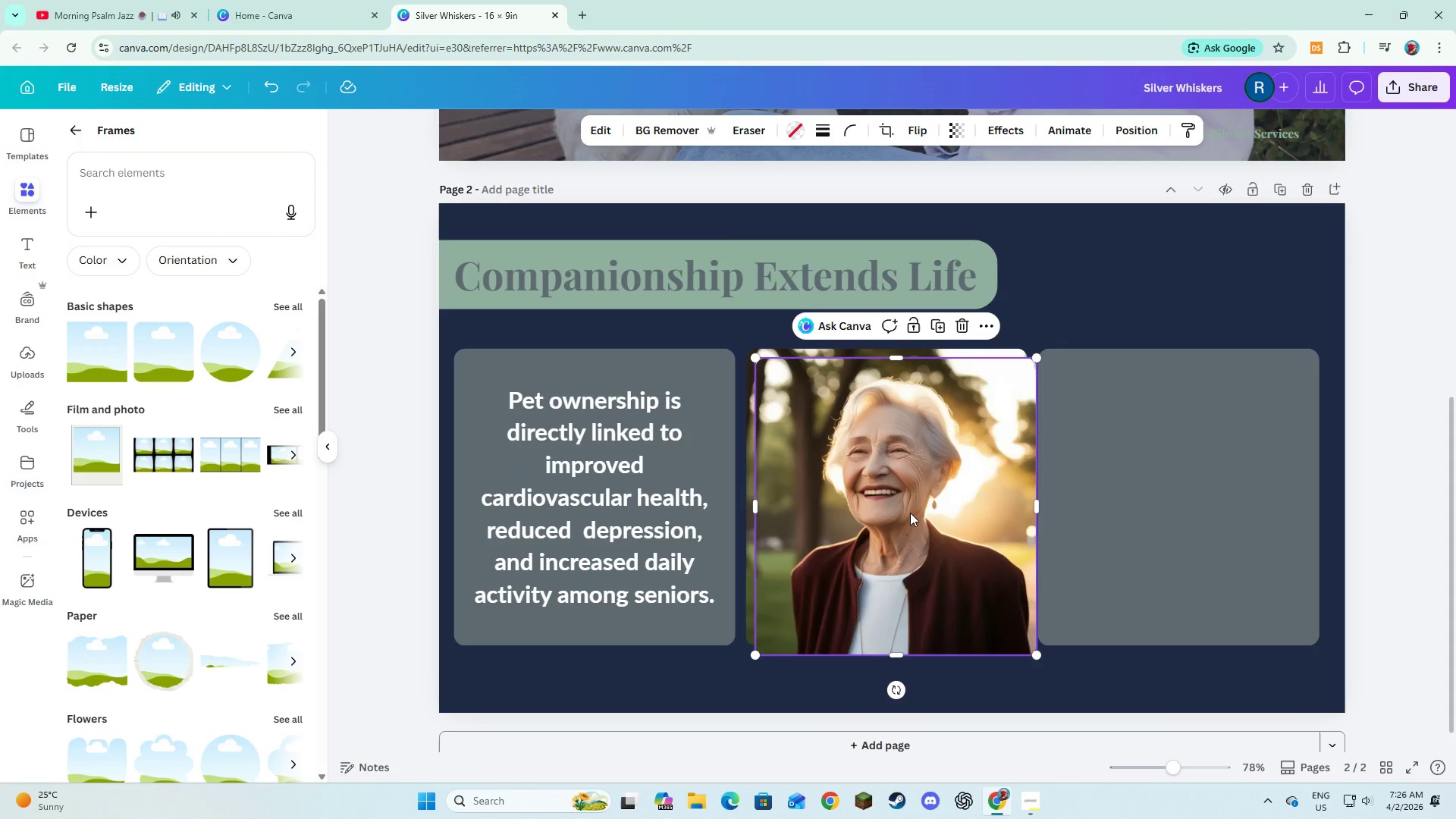 
left_click_drag(start_coordinate=[911, 513], to_coordinate=[1194, 507])
 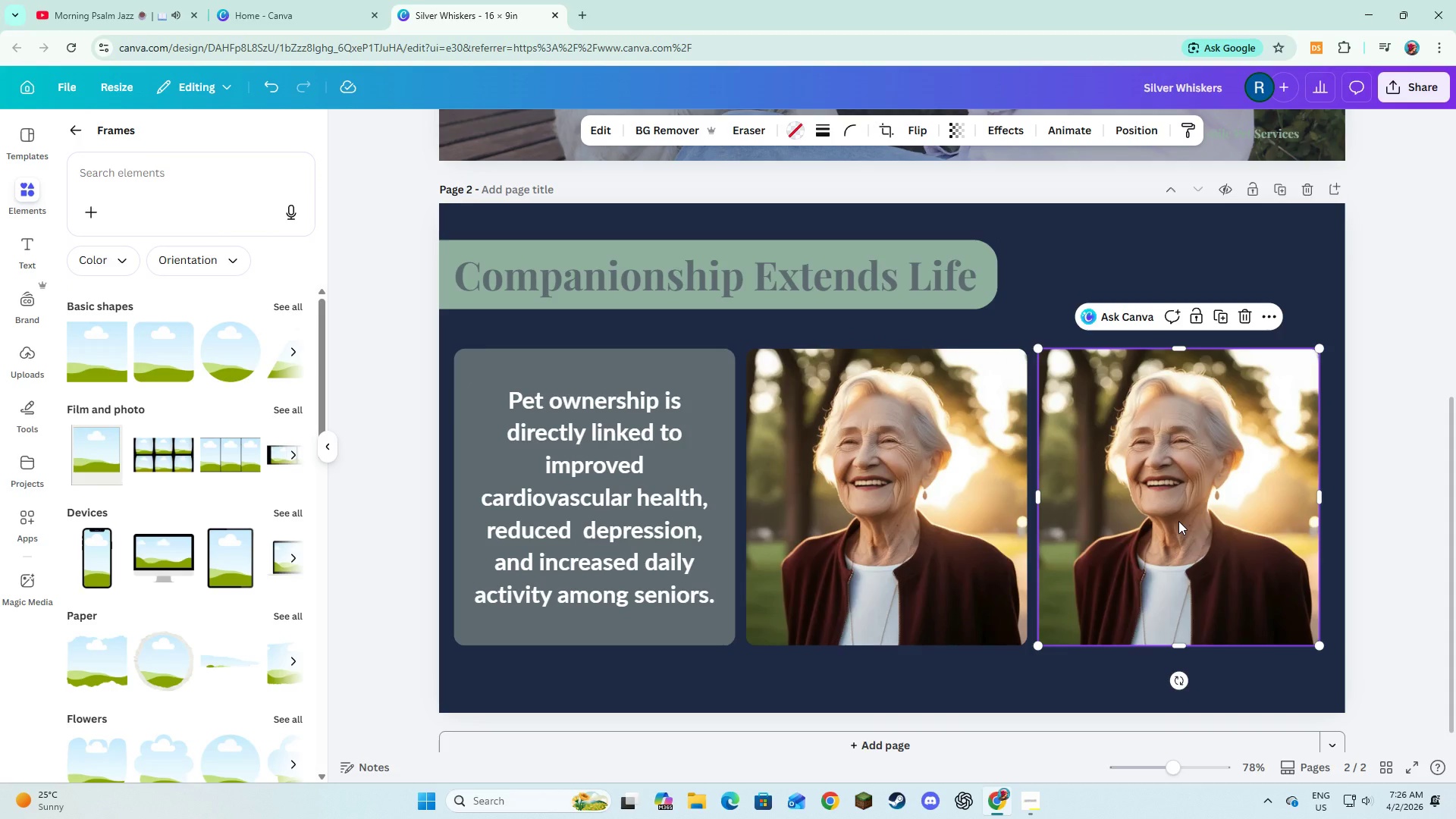 
left_click_drag(start_coordinate=[1178, 521], to_coordinate=[1178, 492])
 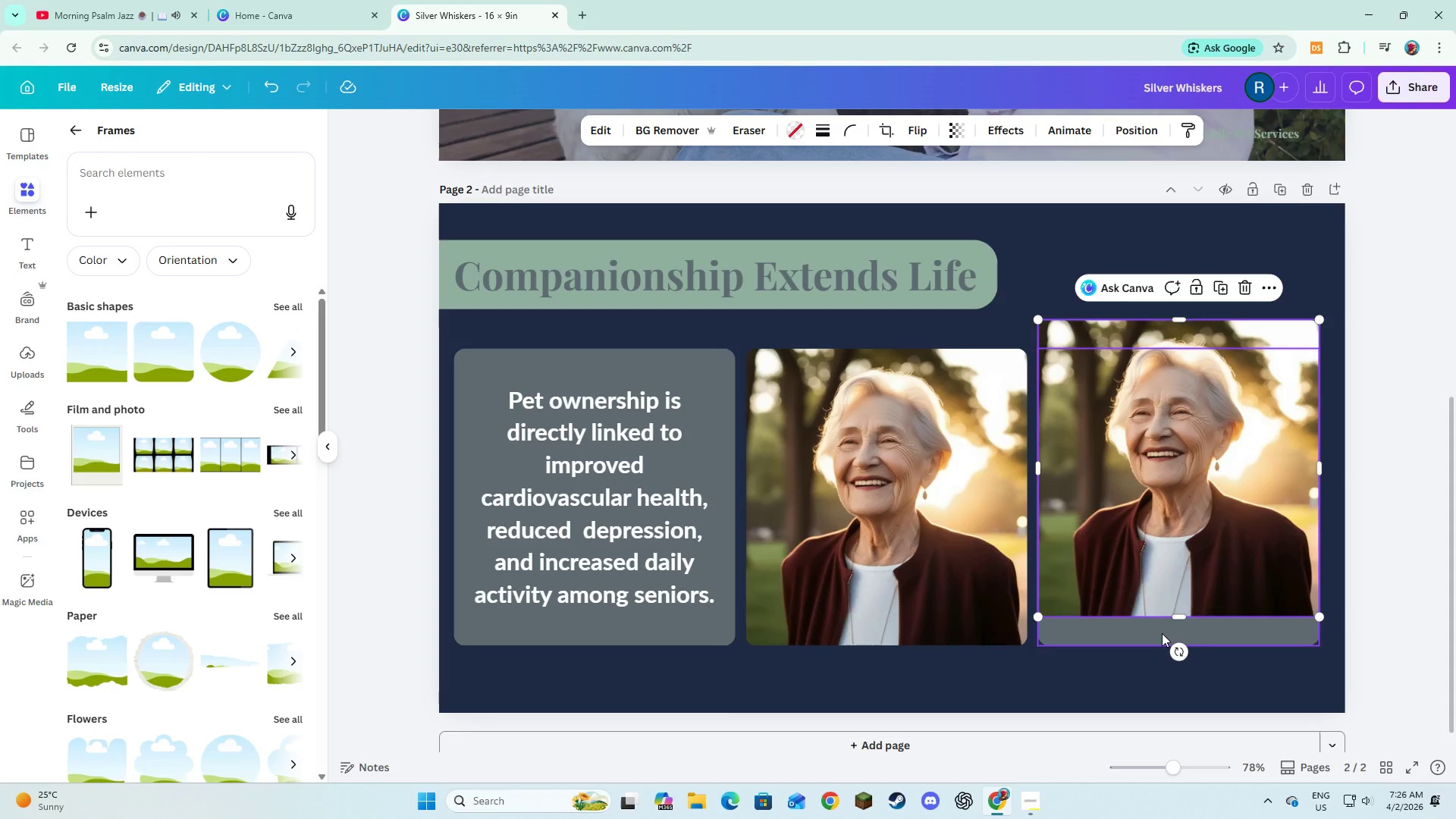 
left_click([1162, 633])
 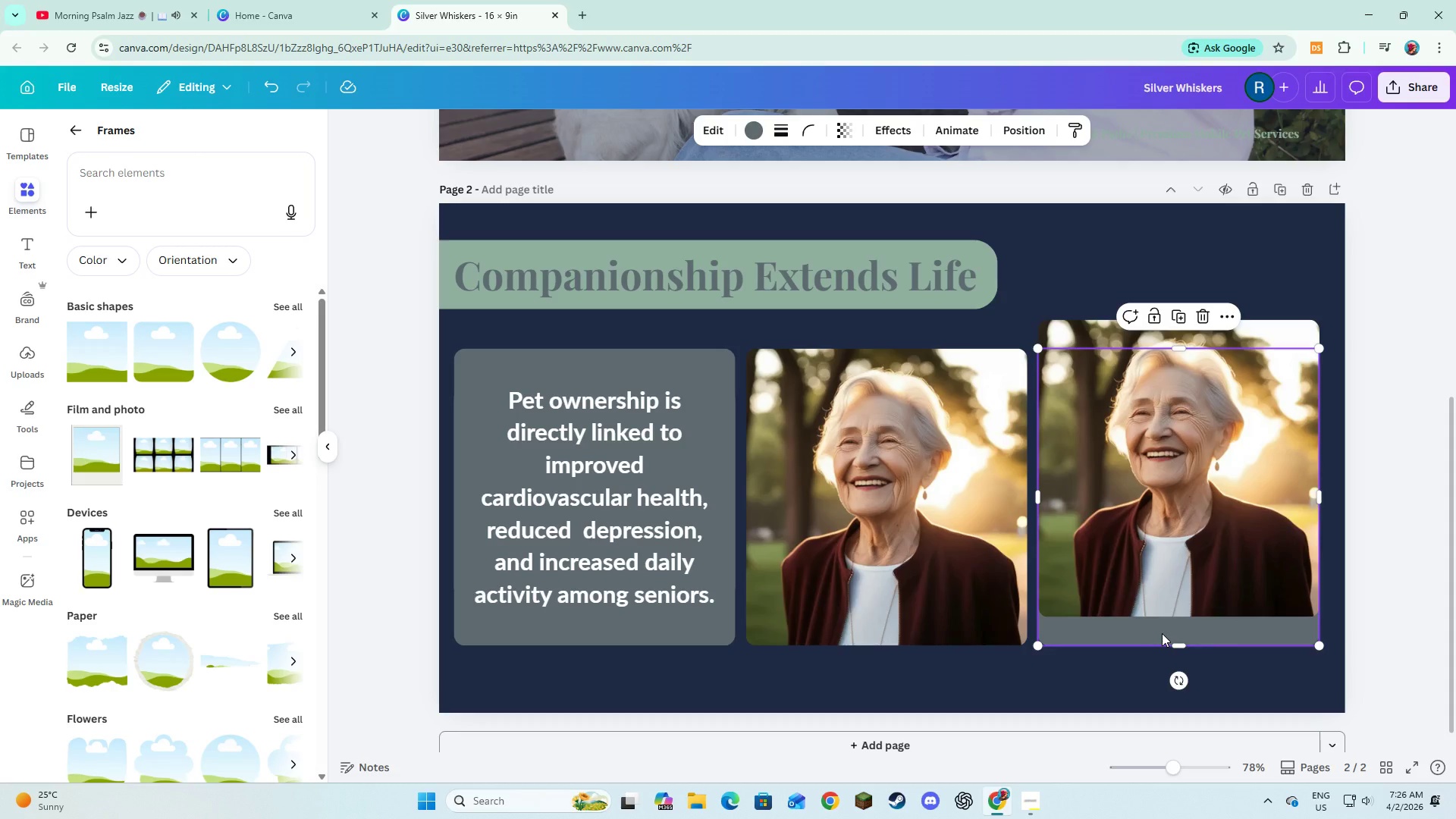 
key(Backspace)
 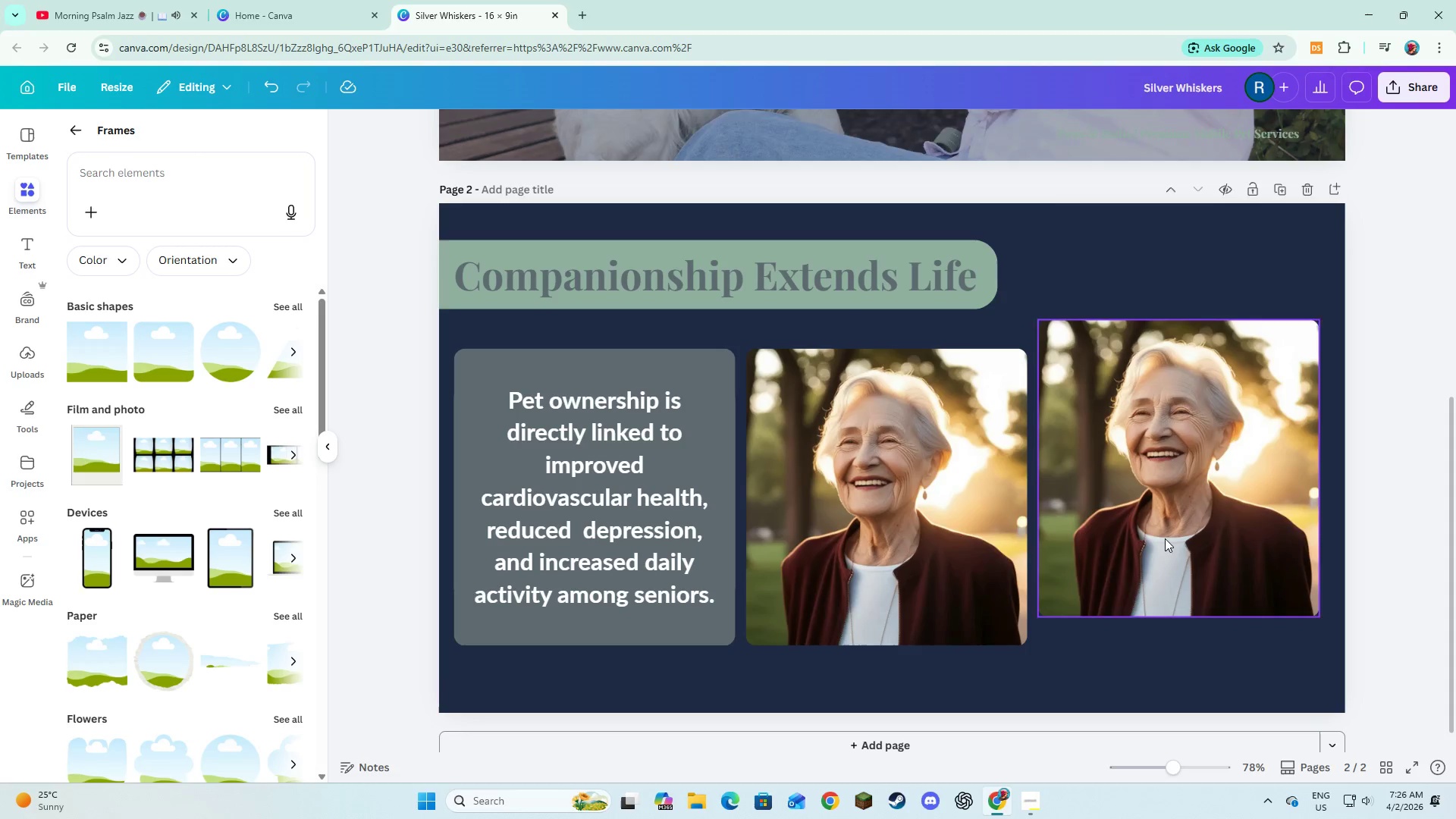 
left_click_drag(start_coordinate=[1165, 538], to_coordinate=[1165, 563])
 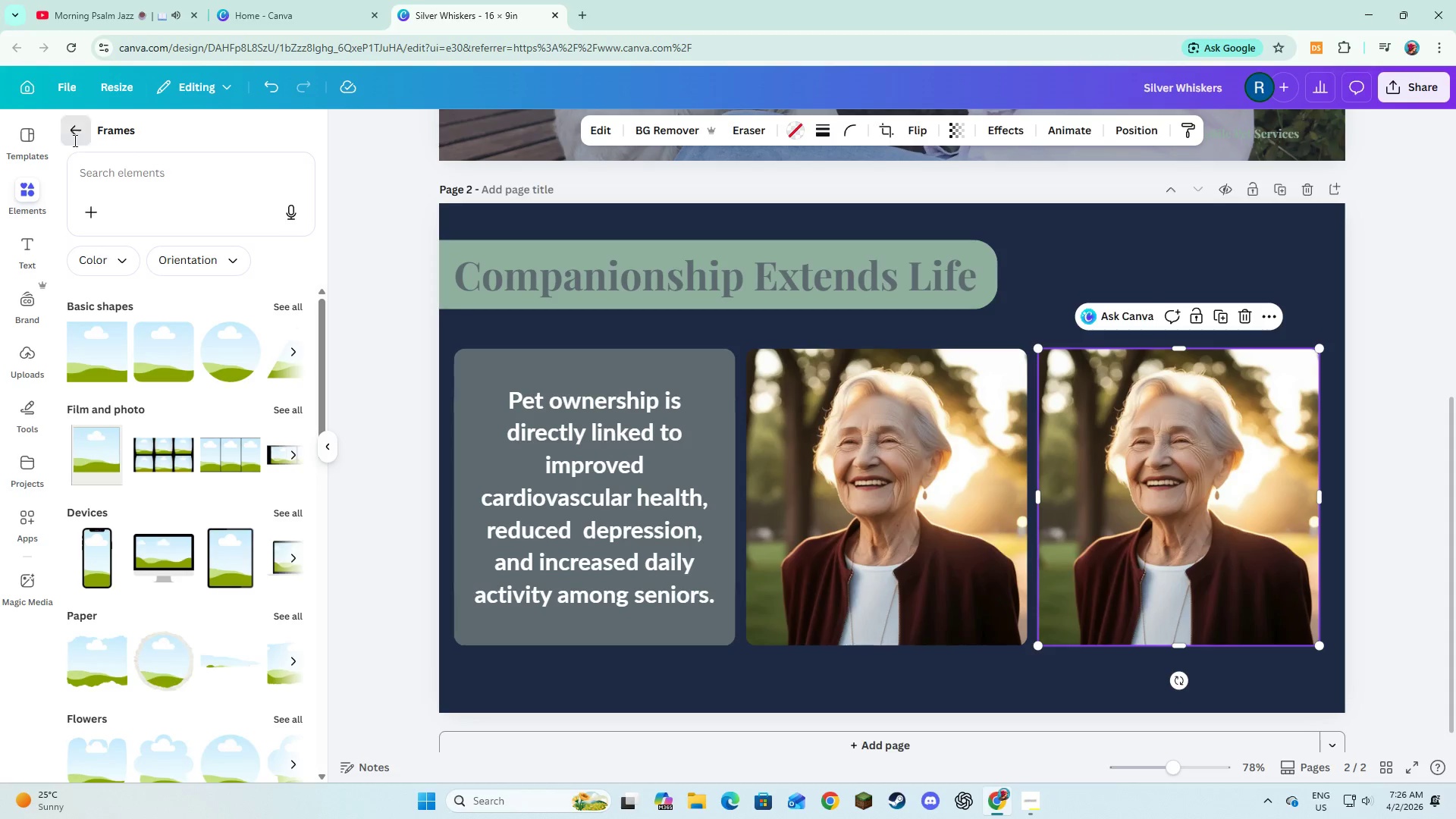 
left_click([99, 149])
 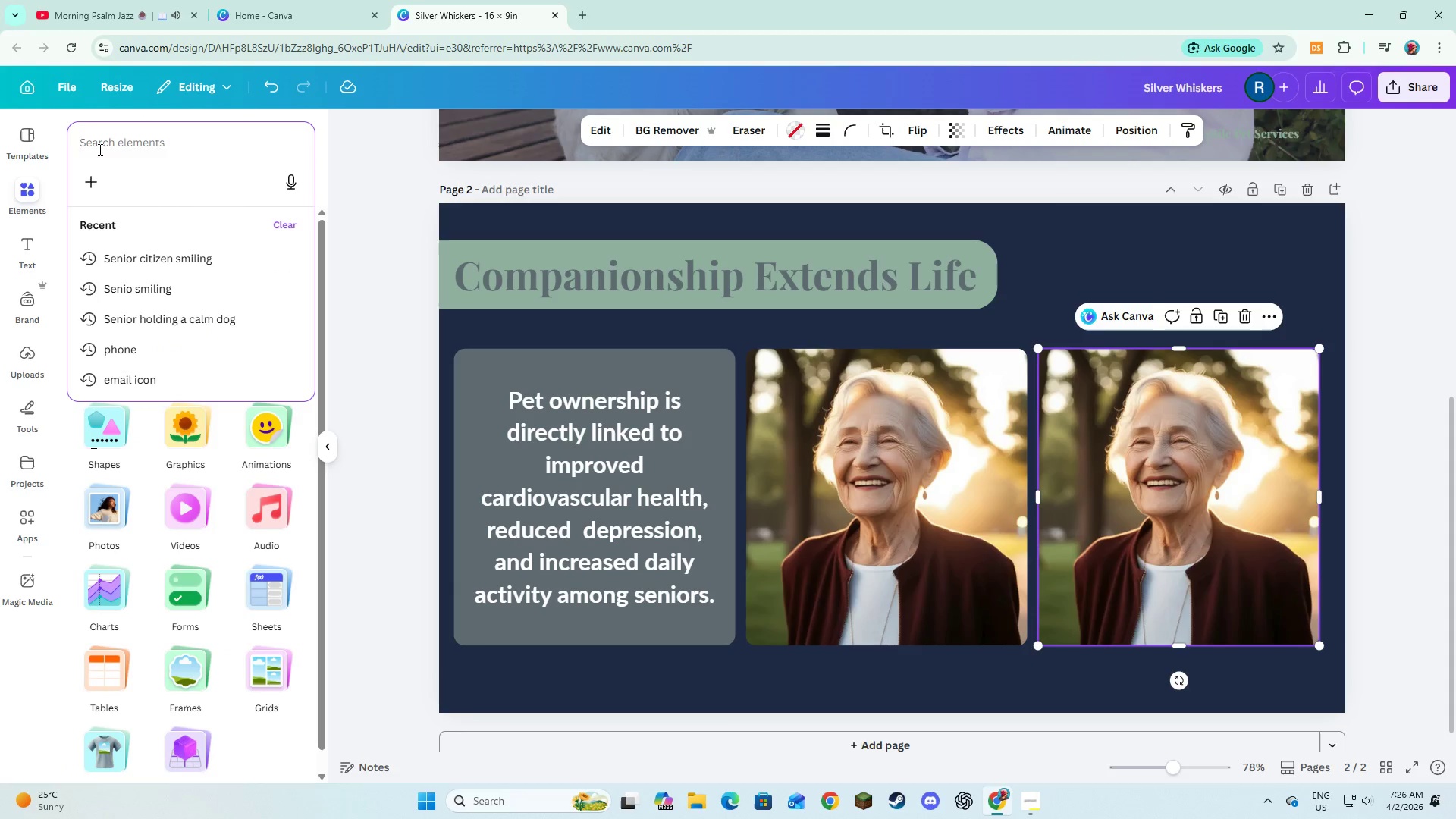 
type(dog)
 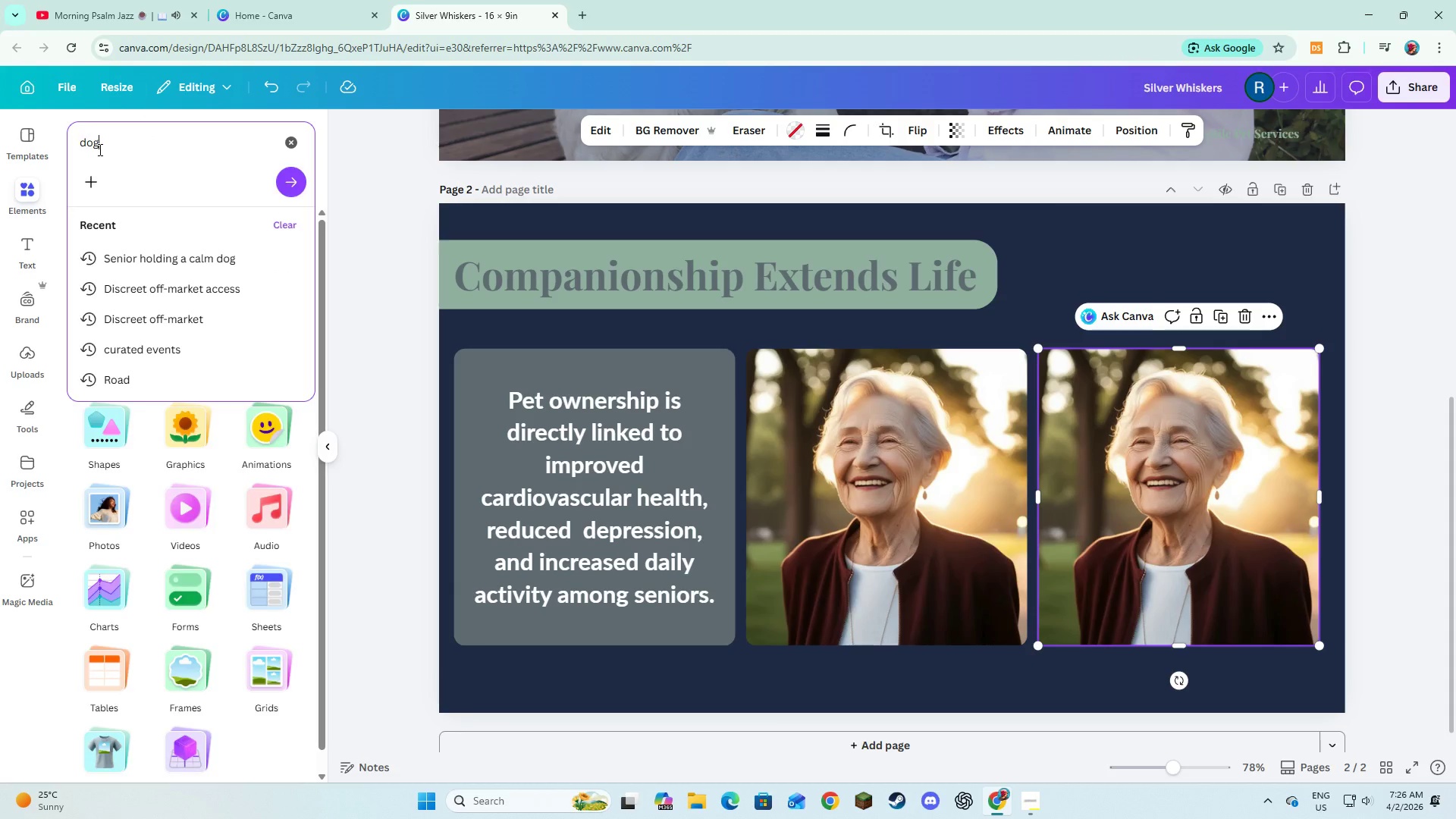 
key(Enter)
 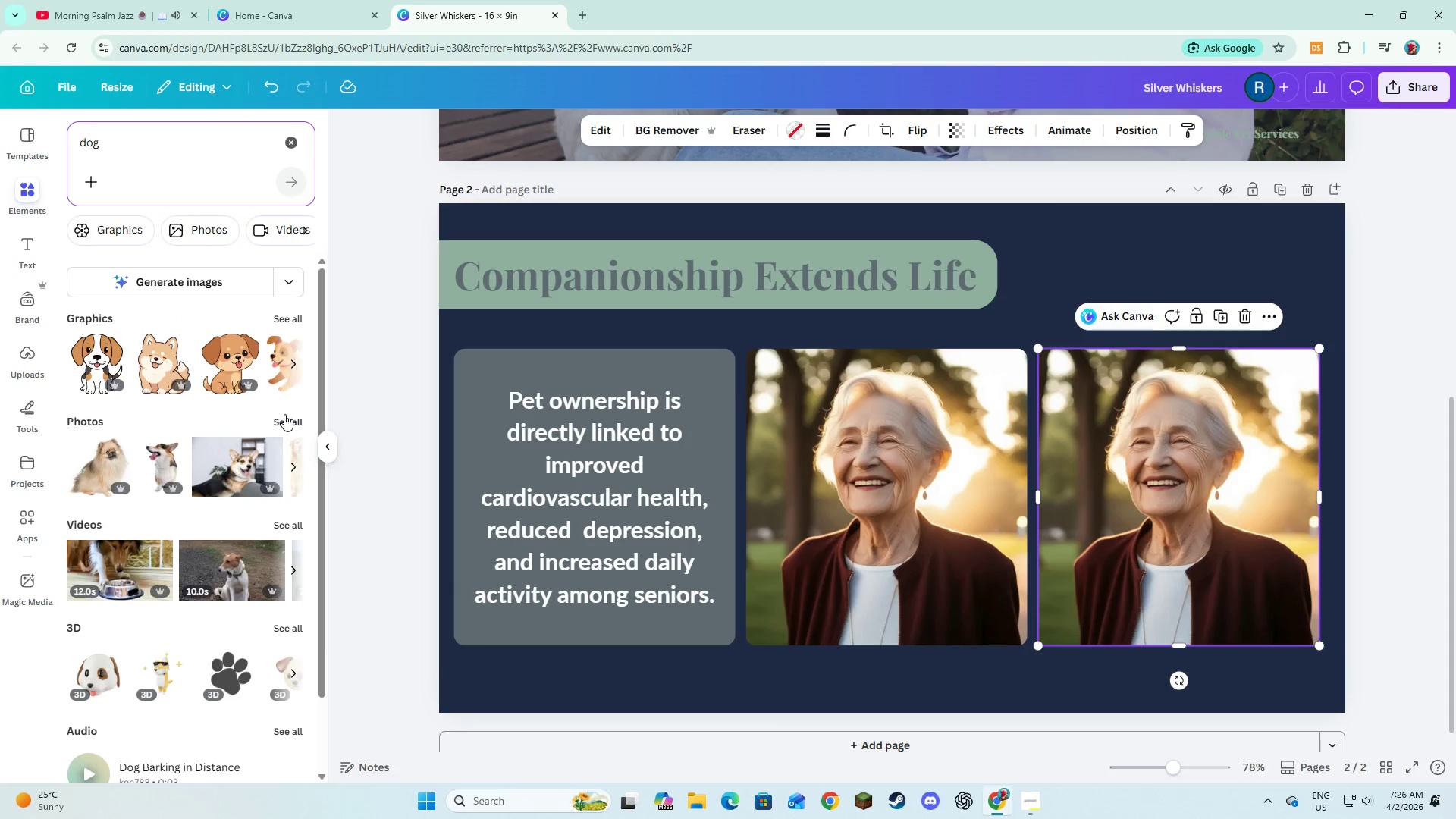 
left_click([287, 423])
 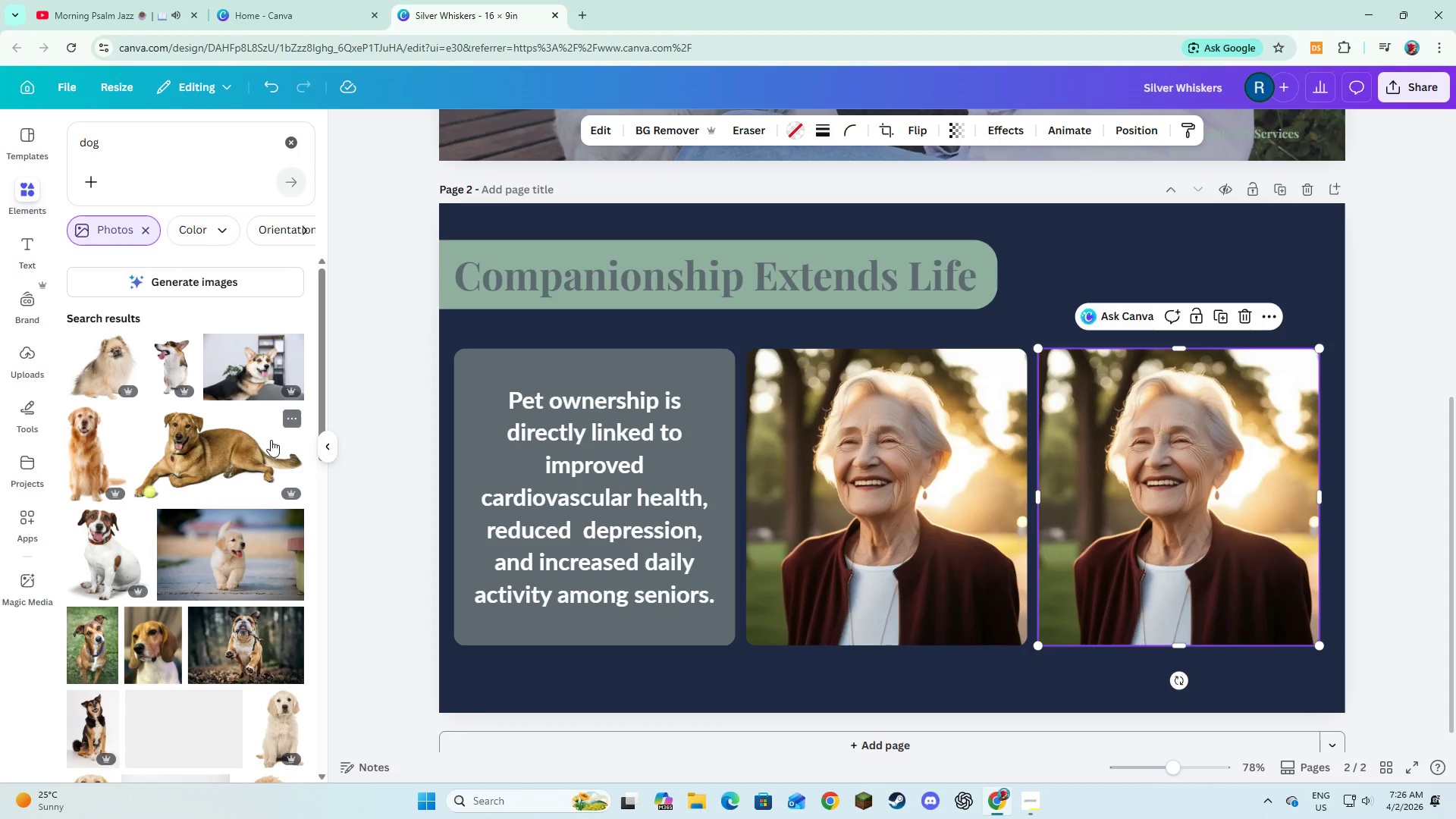 
mouse_move([239, 528])
 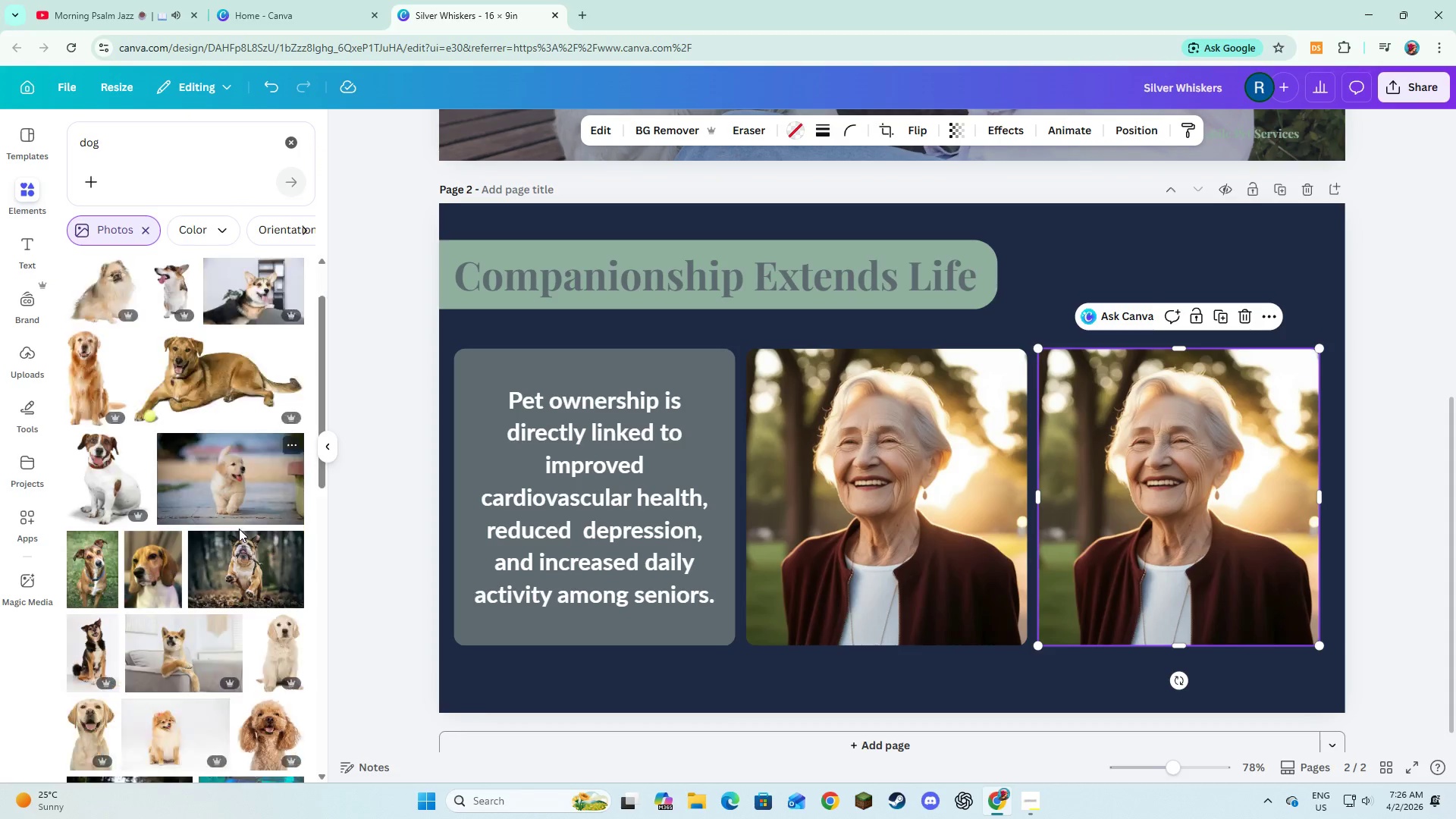 
scroll: coordinate [251, 598], scroll_direction: down, amount: 6.0
 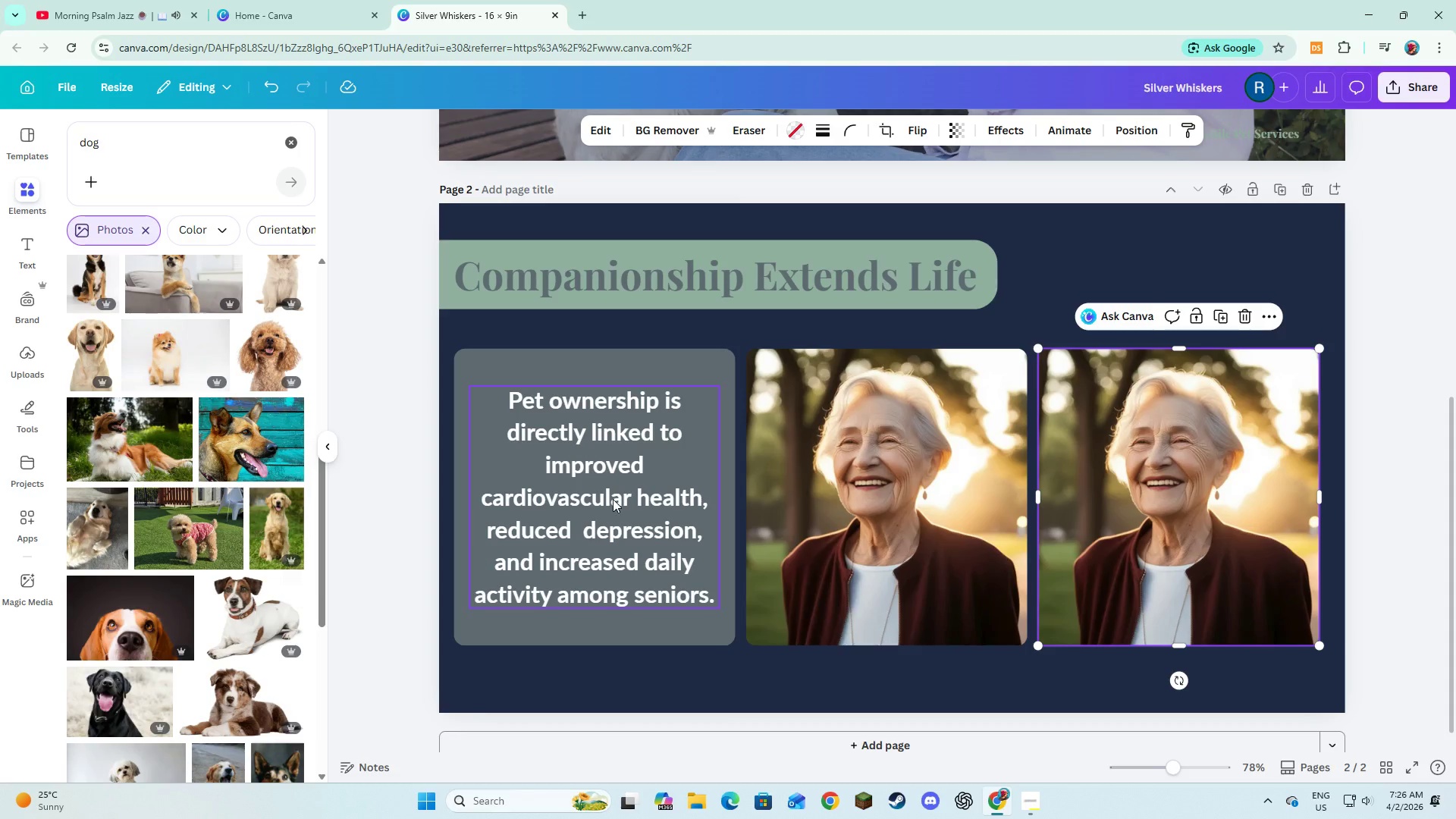 
scroll: coordinate [154, 548], scroll_direction: up, amount: 5.0
 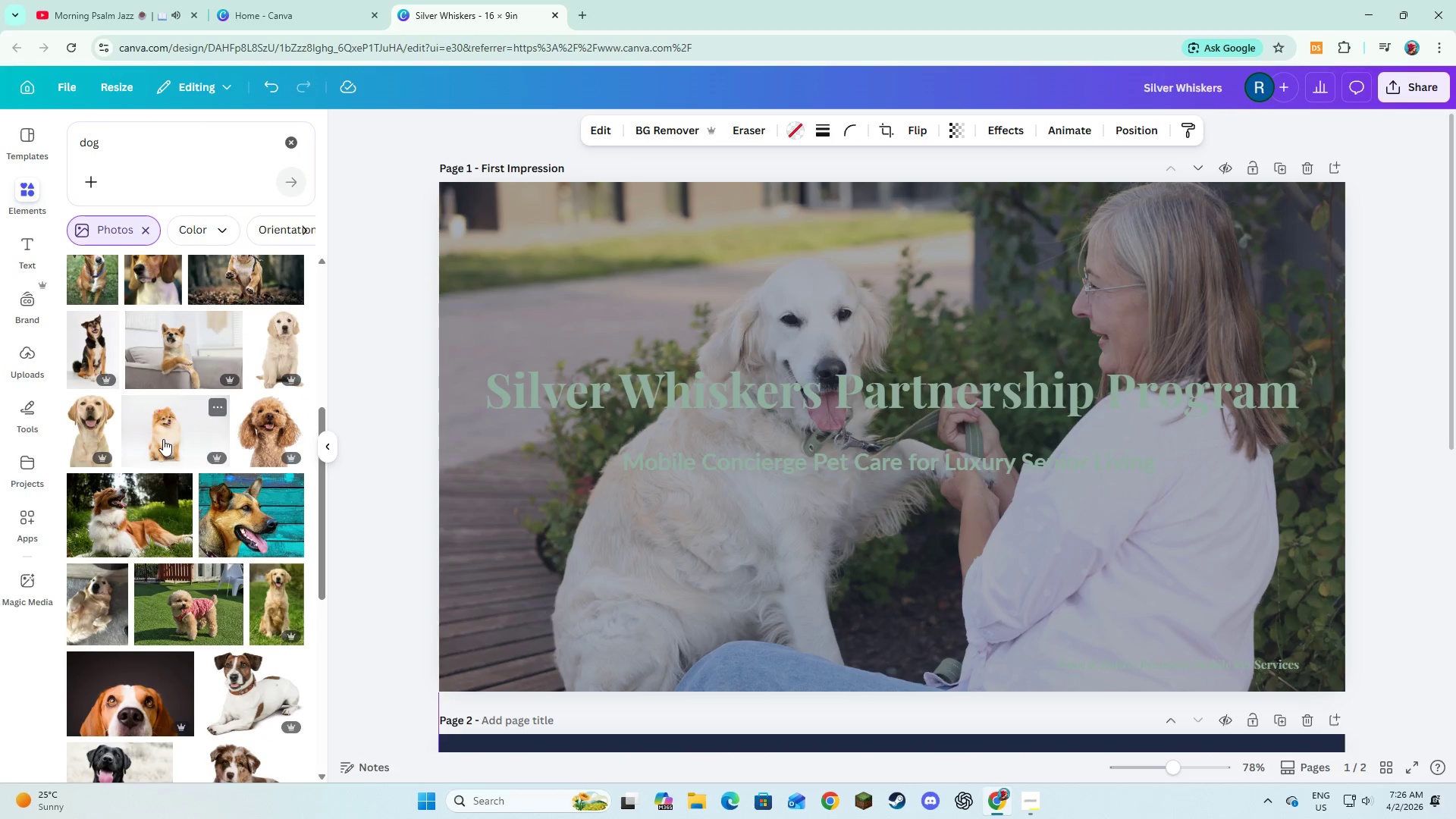 
left_click([163, 439])
 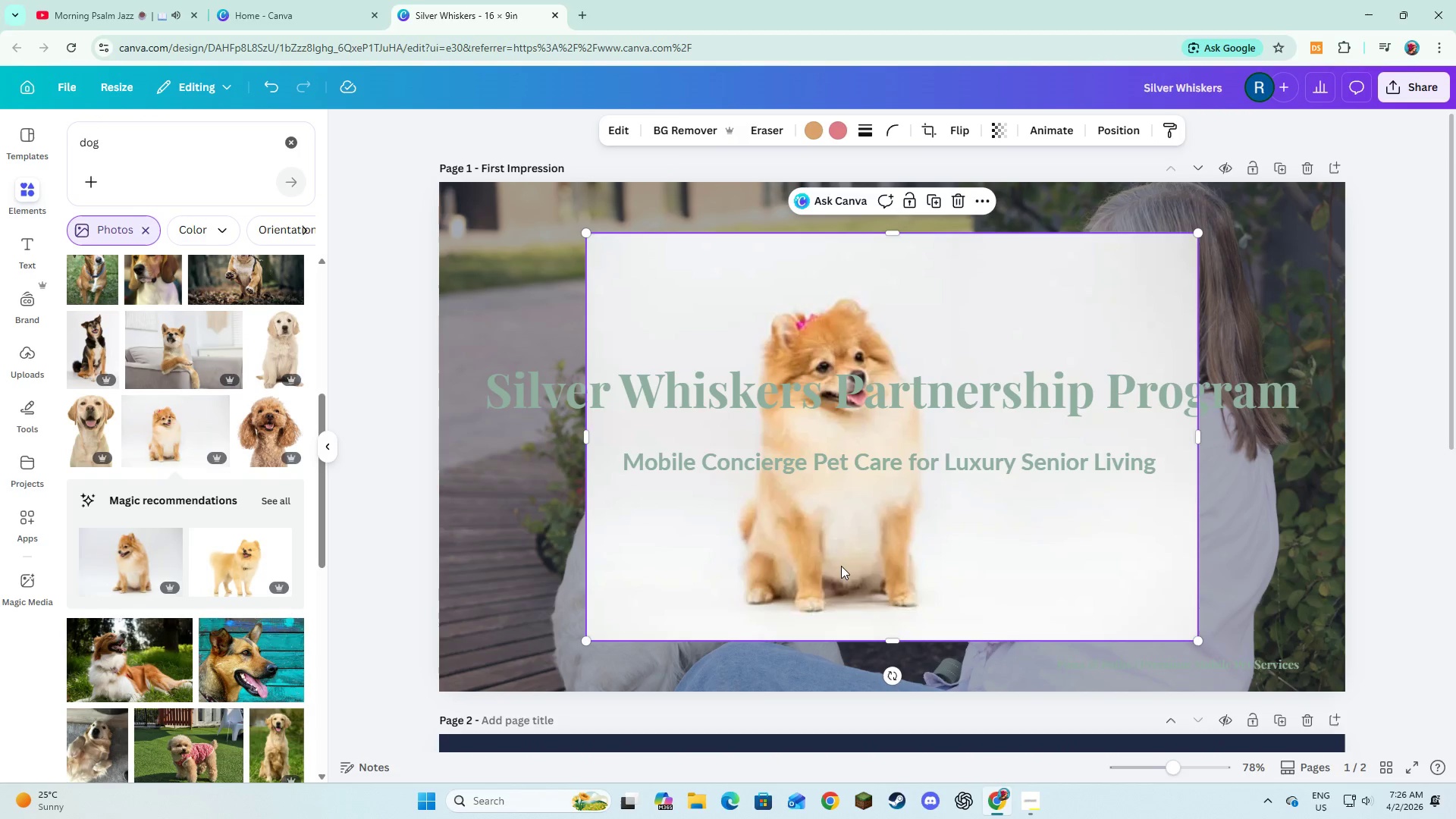 
scroll: coordinate [842, 566], scroll_direction: down, amount: 1.0
 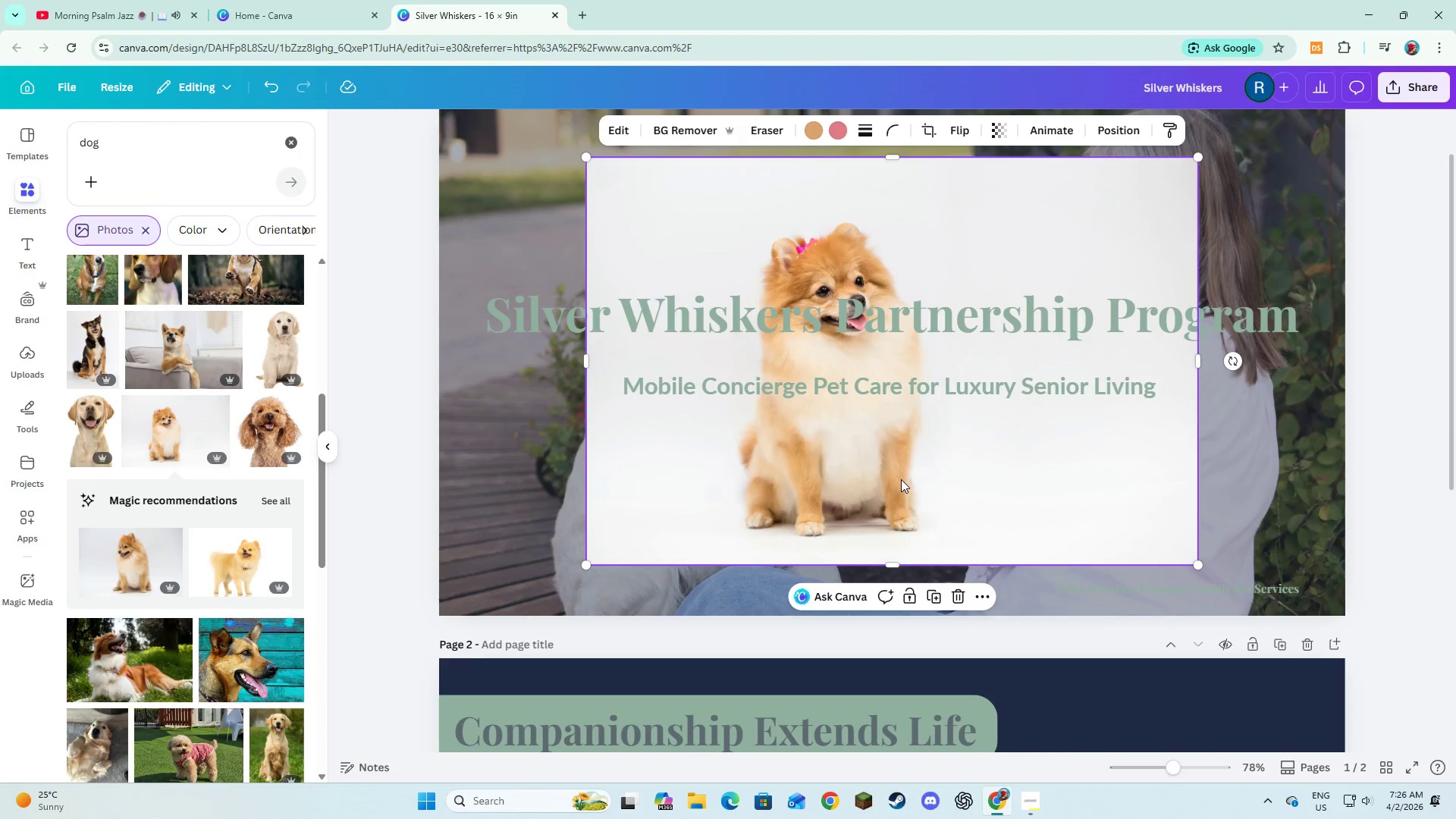 
left_click_drag(start_coordinate=[901, 480], to_coordinate=[982, 661])
 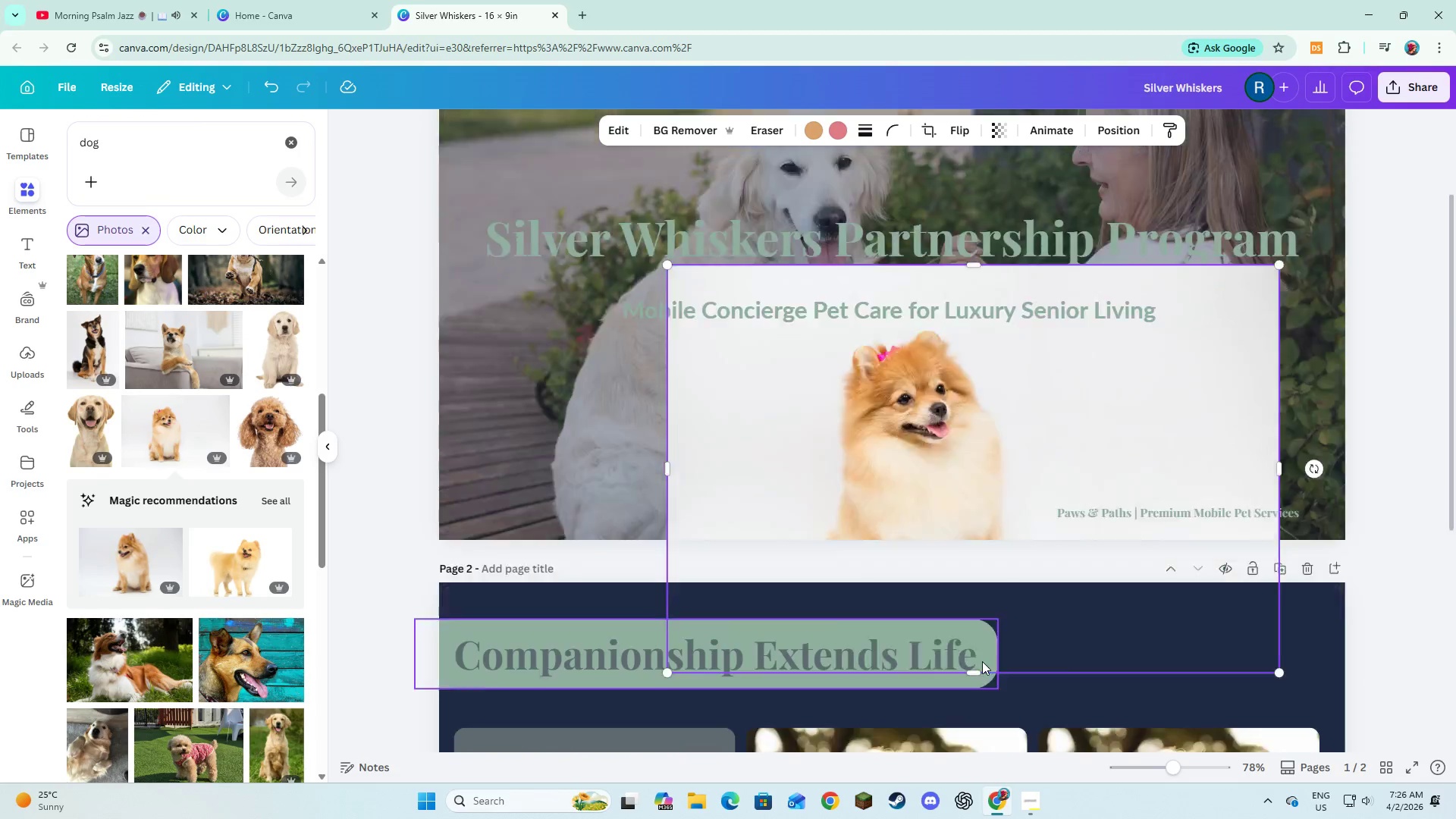 
scroll: coordinate [984, 658], scroll_direction: down, amount: 4.0
 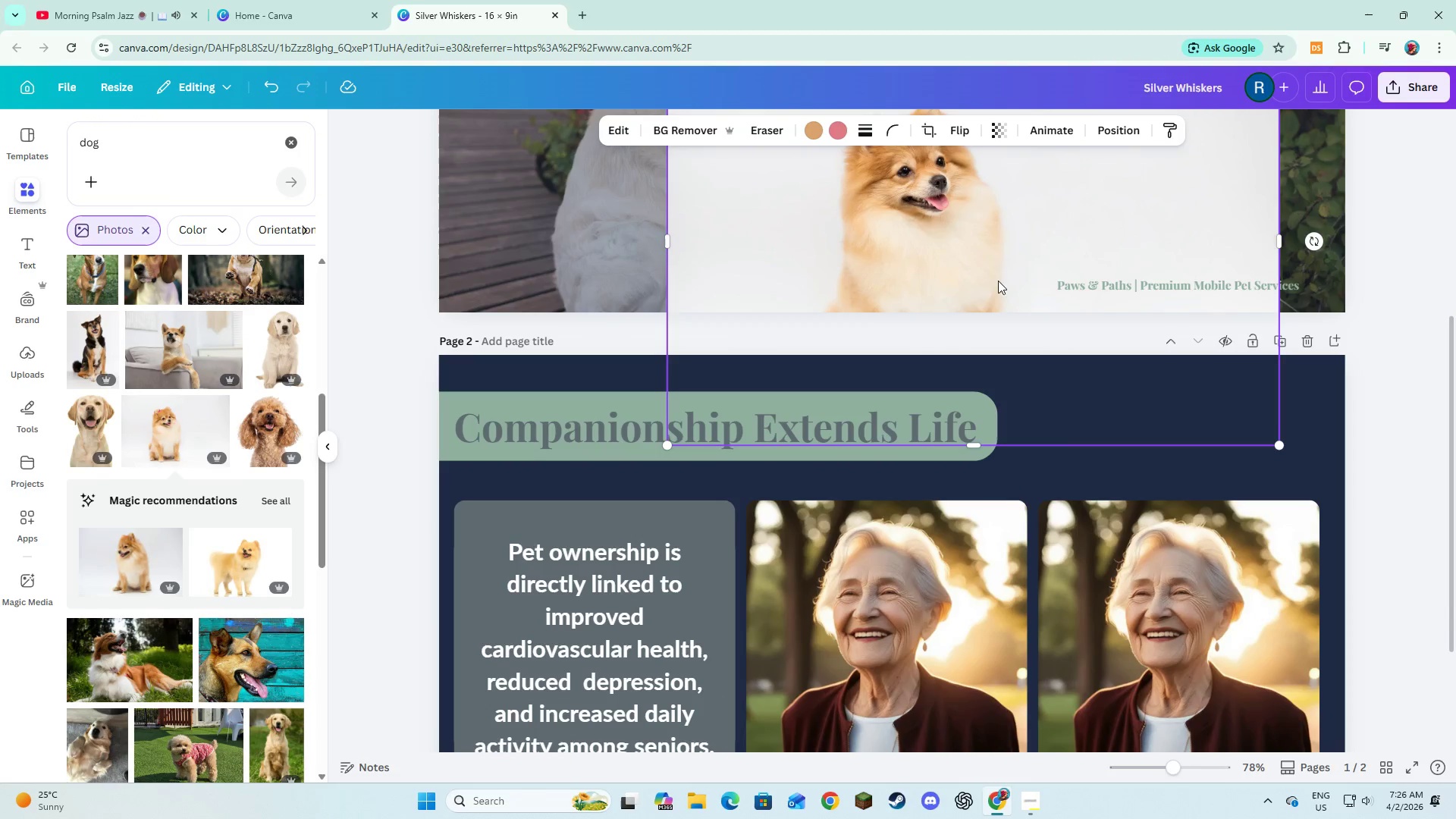 
left_click_drag(start_coordinate=[994, 272], to_coordinate=[1095, 585])
 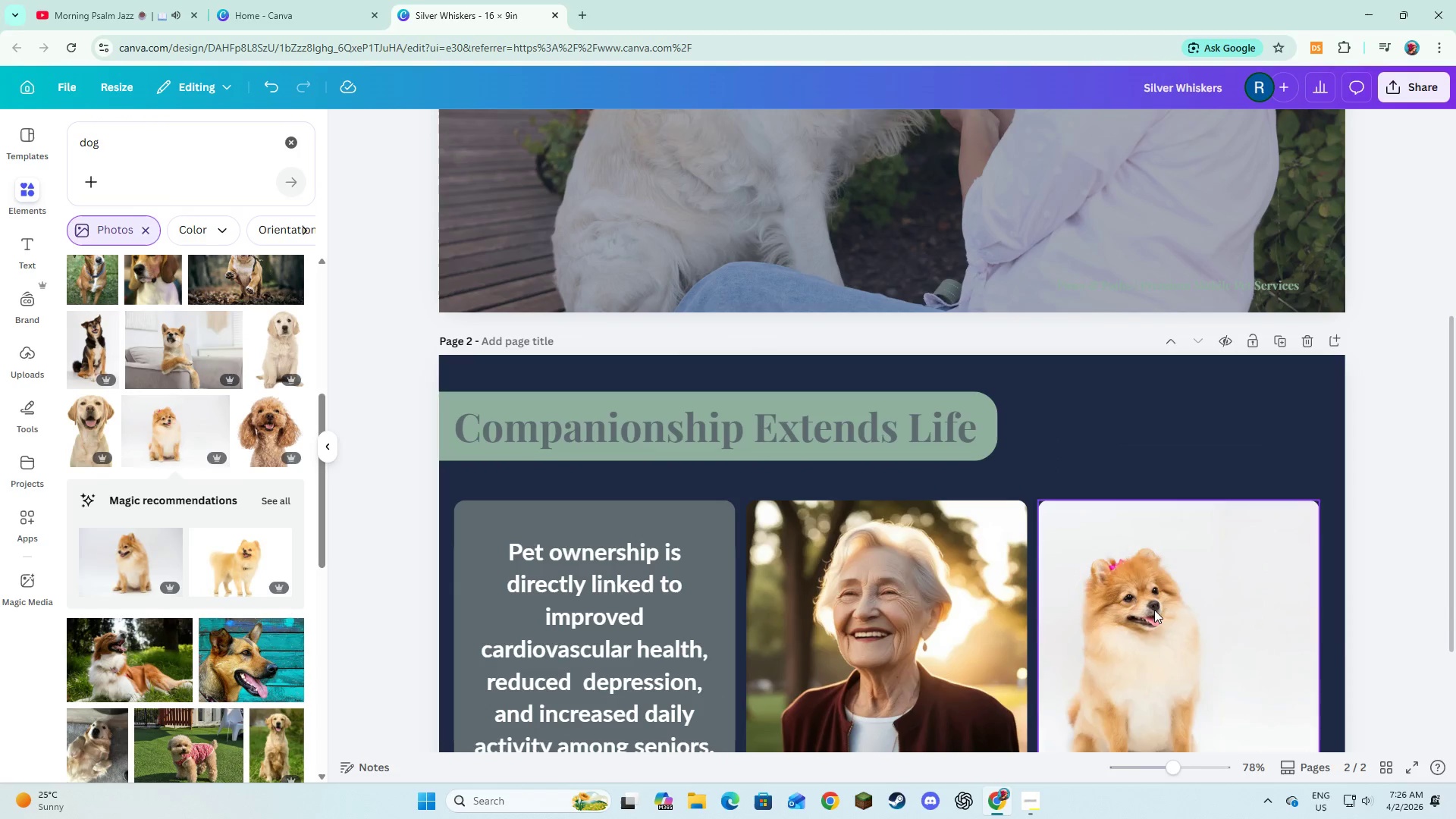 
double_click([1154, 610])
 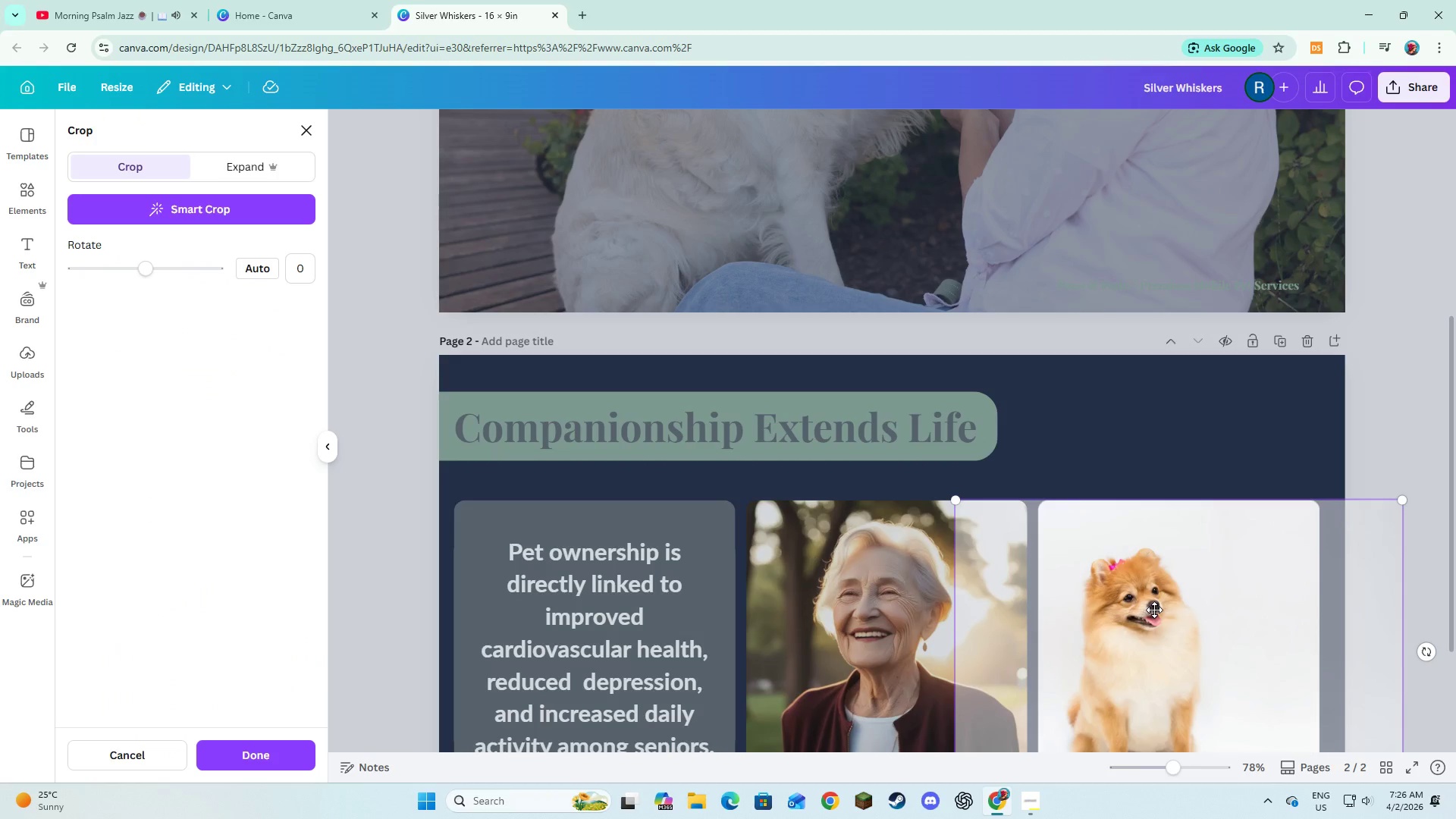 
left_click_drag(start_coordinate=[1154, 610], to_coordinate=[1203, 628])
 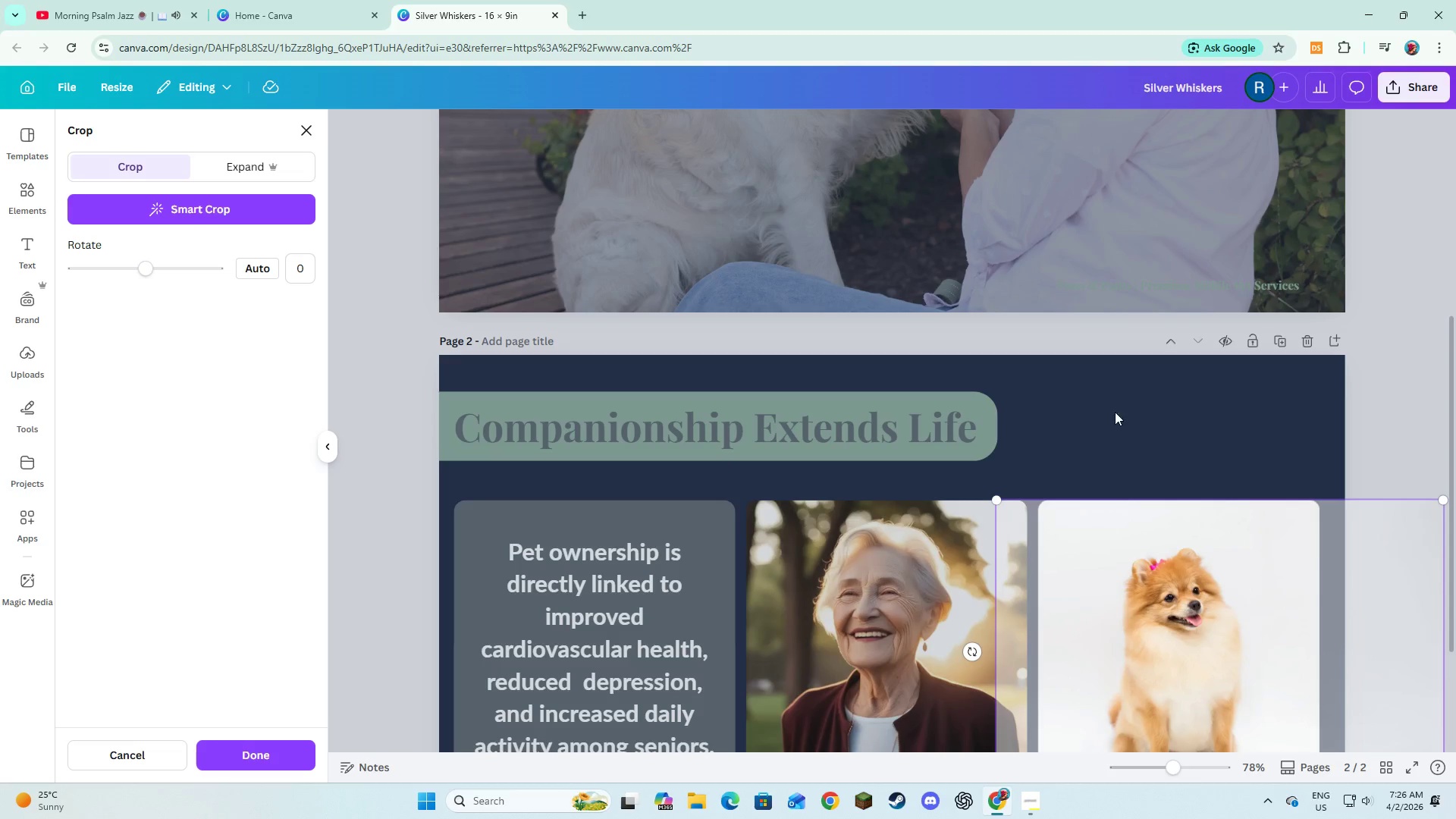 
left_click([1122, 431])
 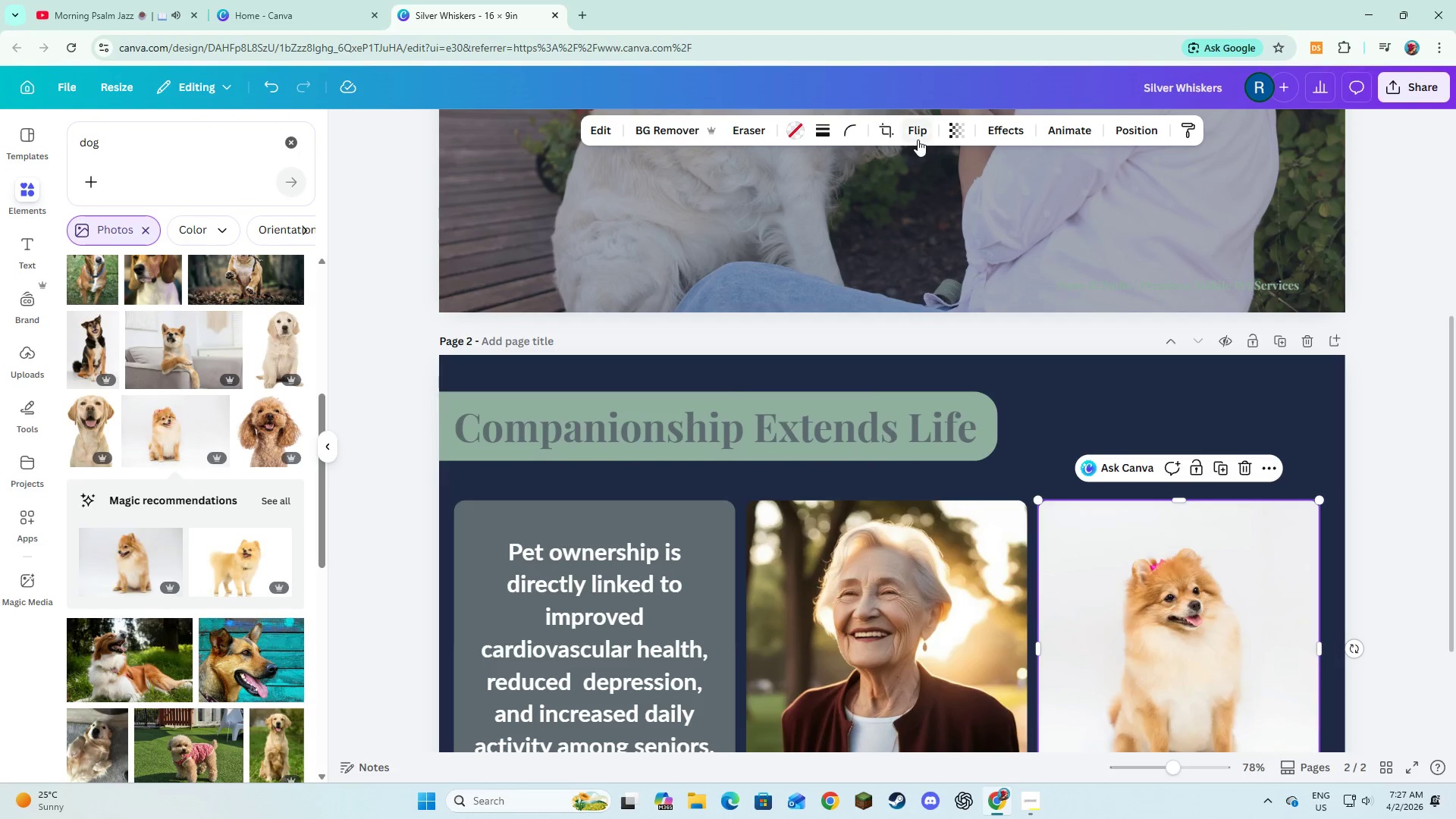 
left_click([916, 136])
 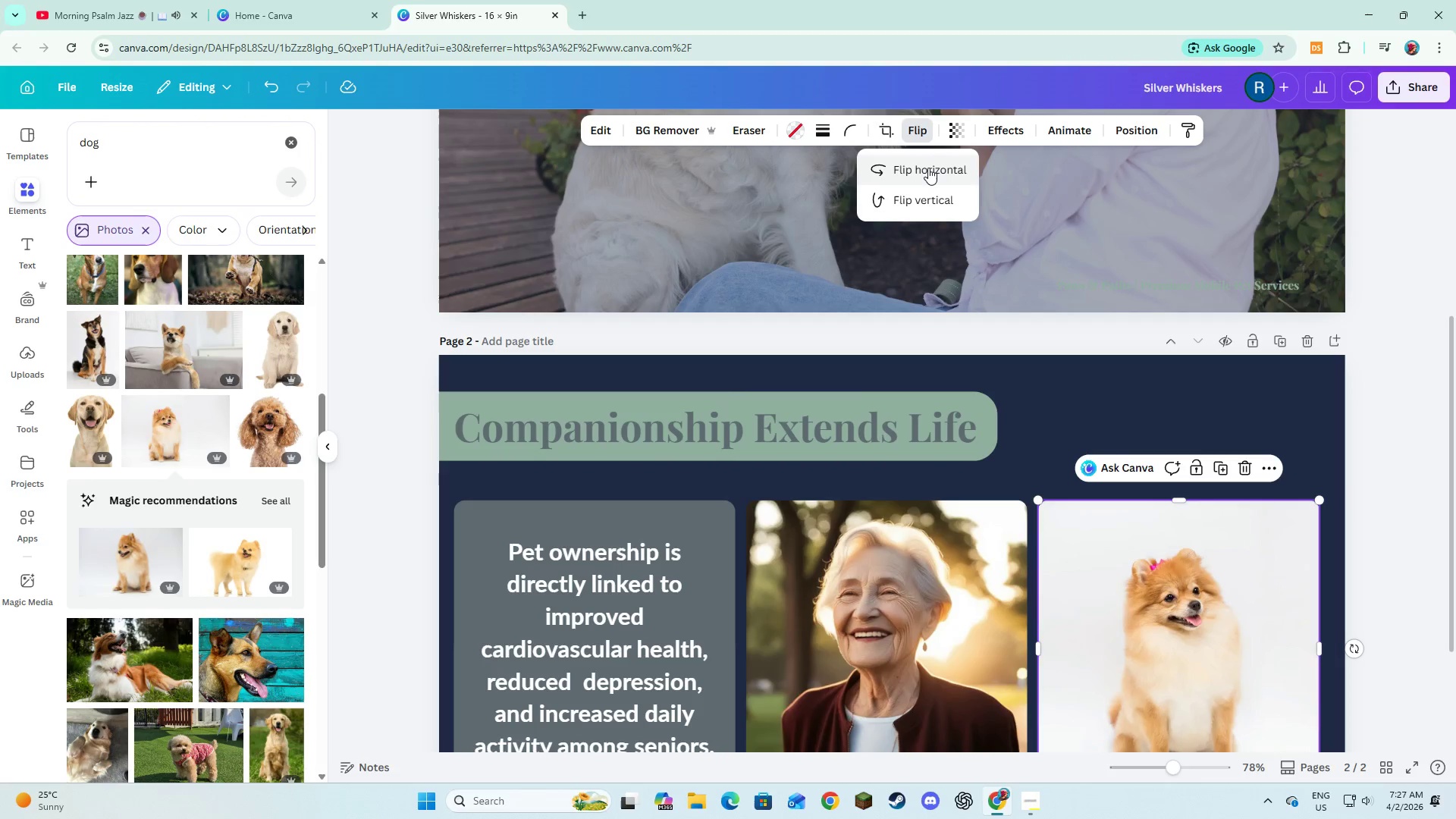 
left_click([928, 168])
 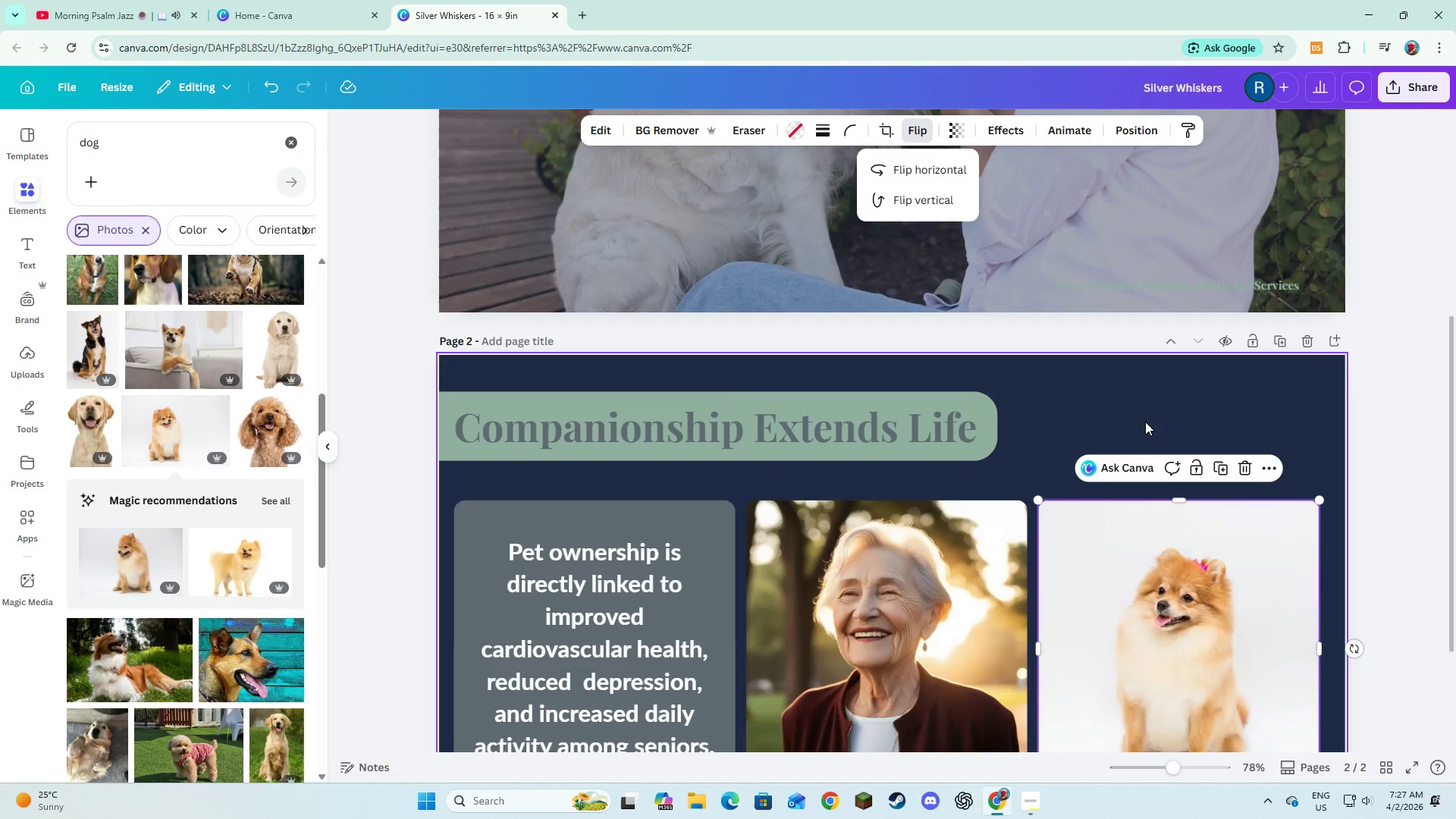 
left_click([1145, 422])
 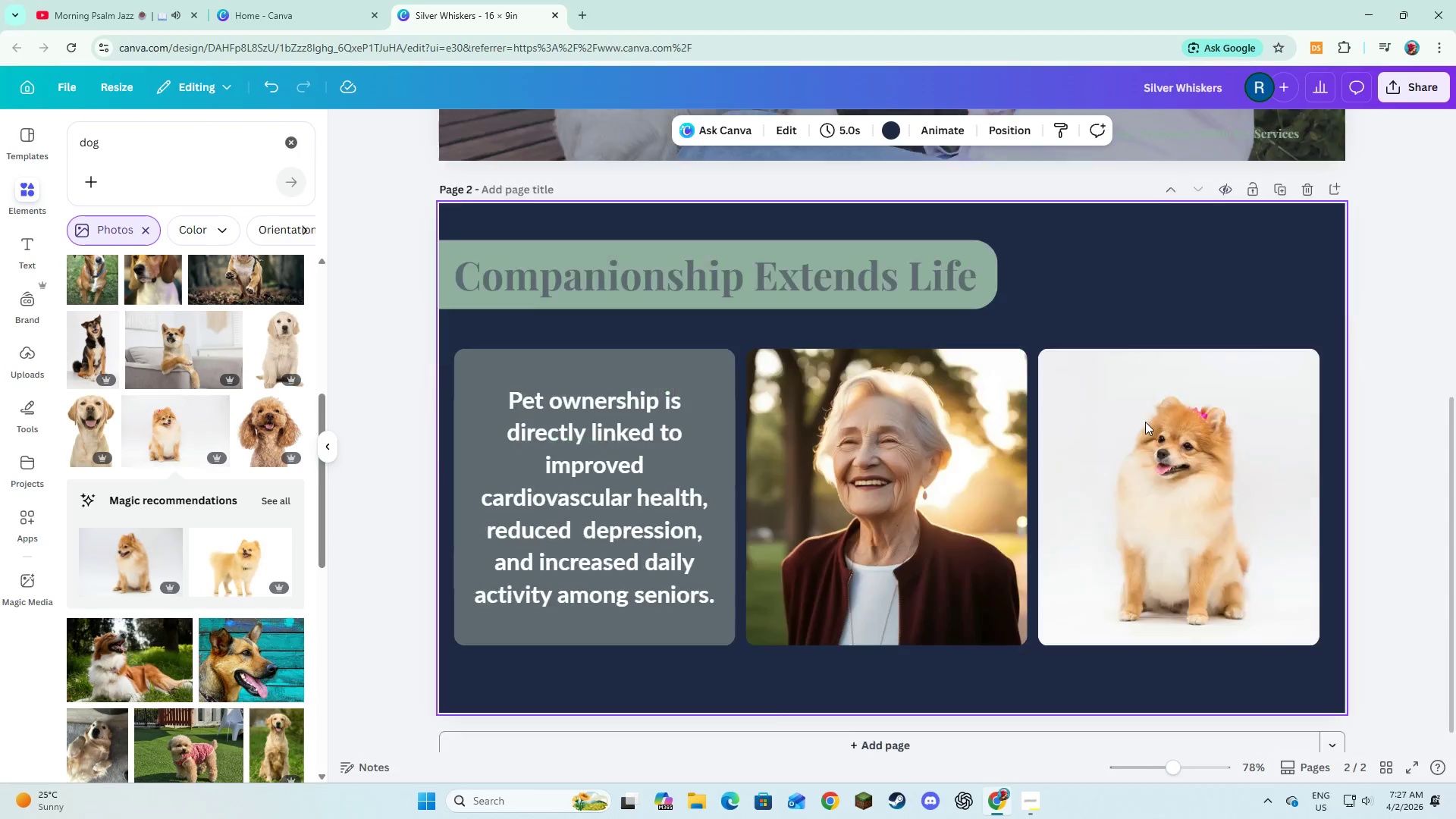 
scroll: coordinate [1145, 422], scroll_direction: down, amount: 6.0
 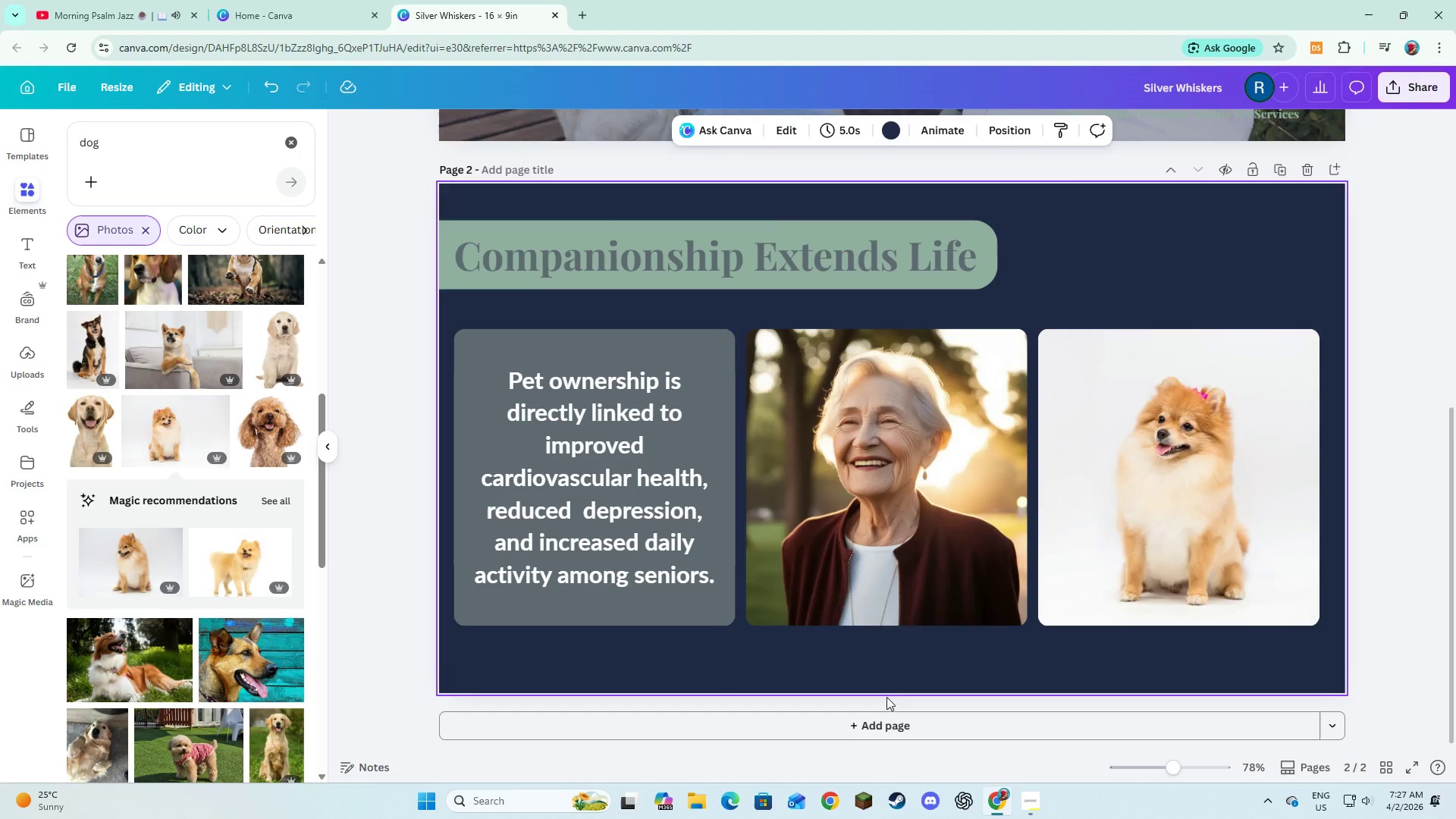 
left_click([891, 723])
 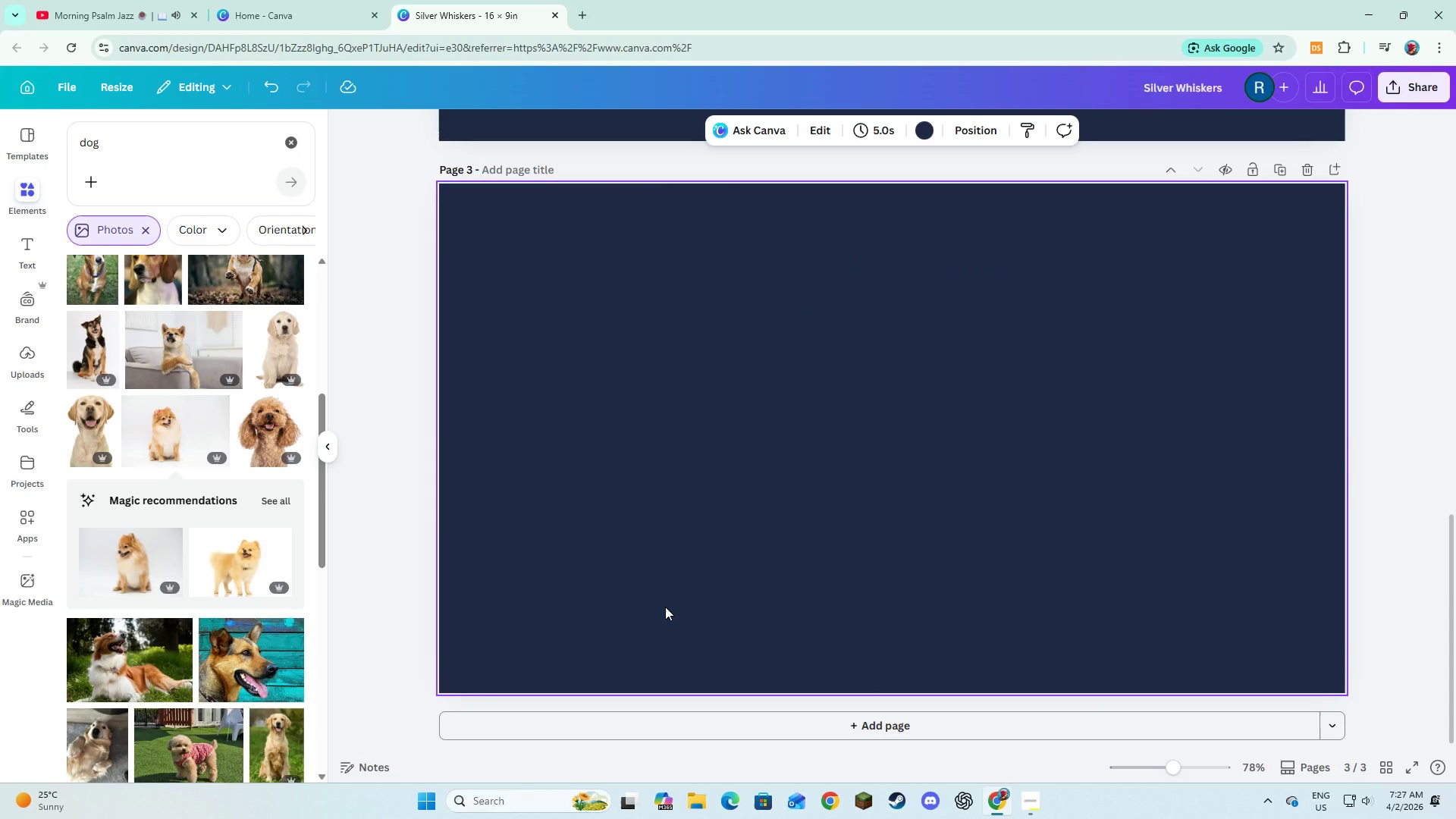 
wait(5.45)
 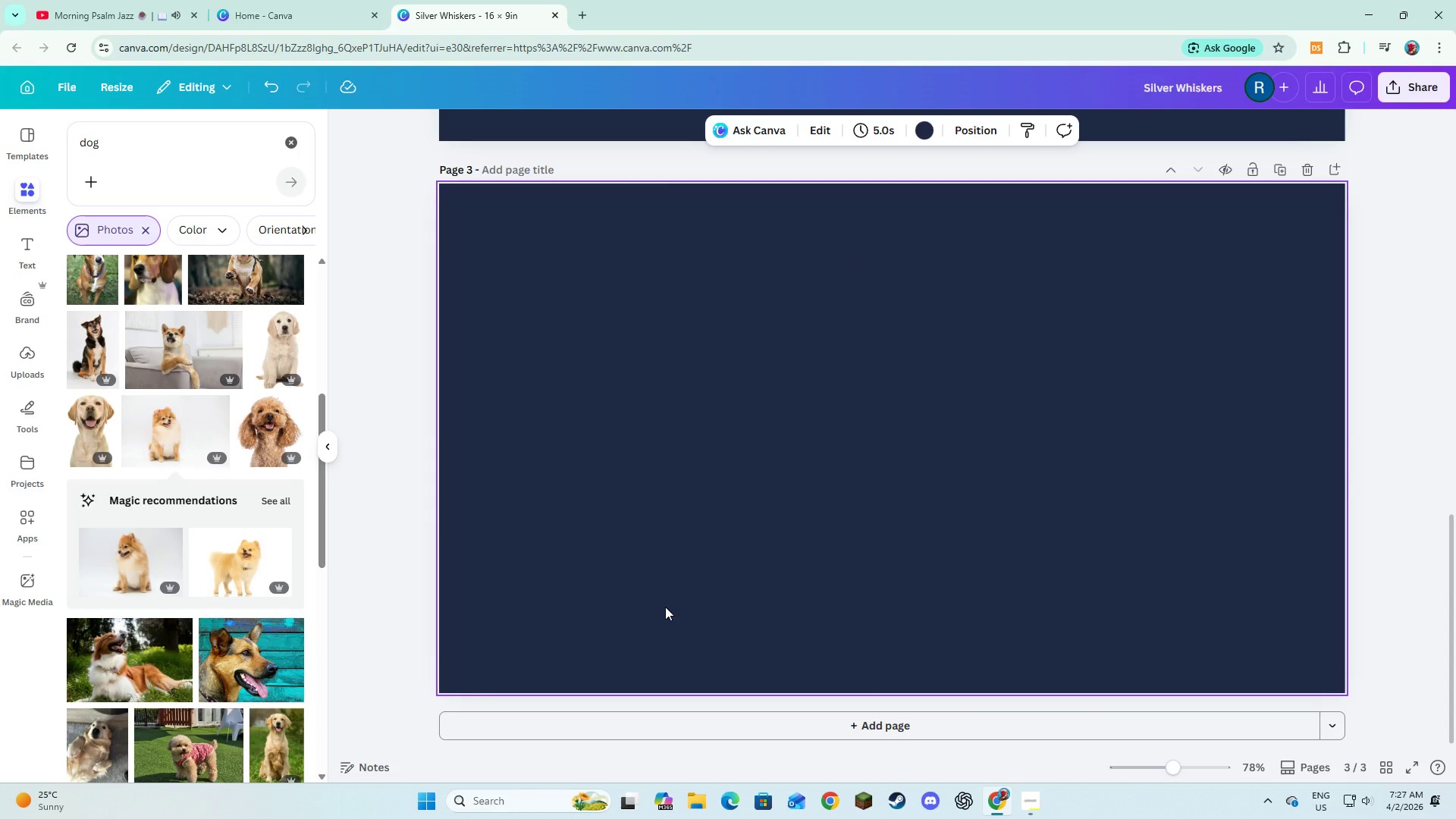 
scroll: coordinate [813, 372], scroll_direction: up, amount: 5.0
 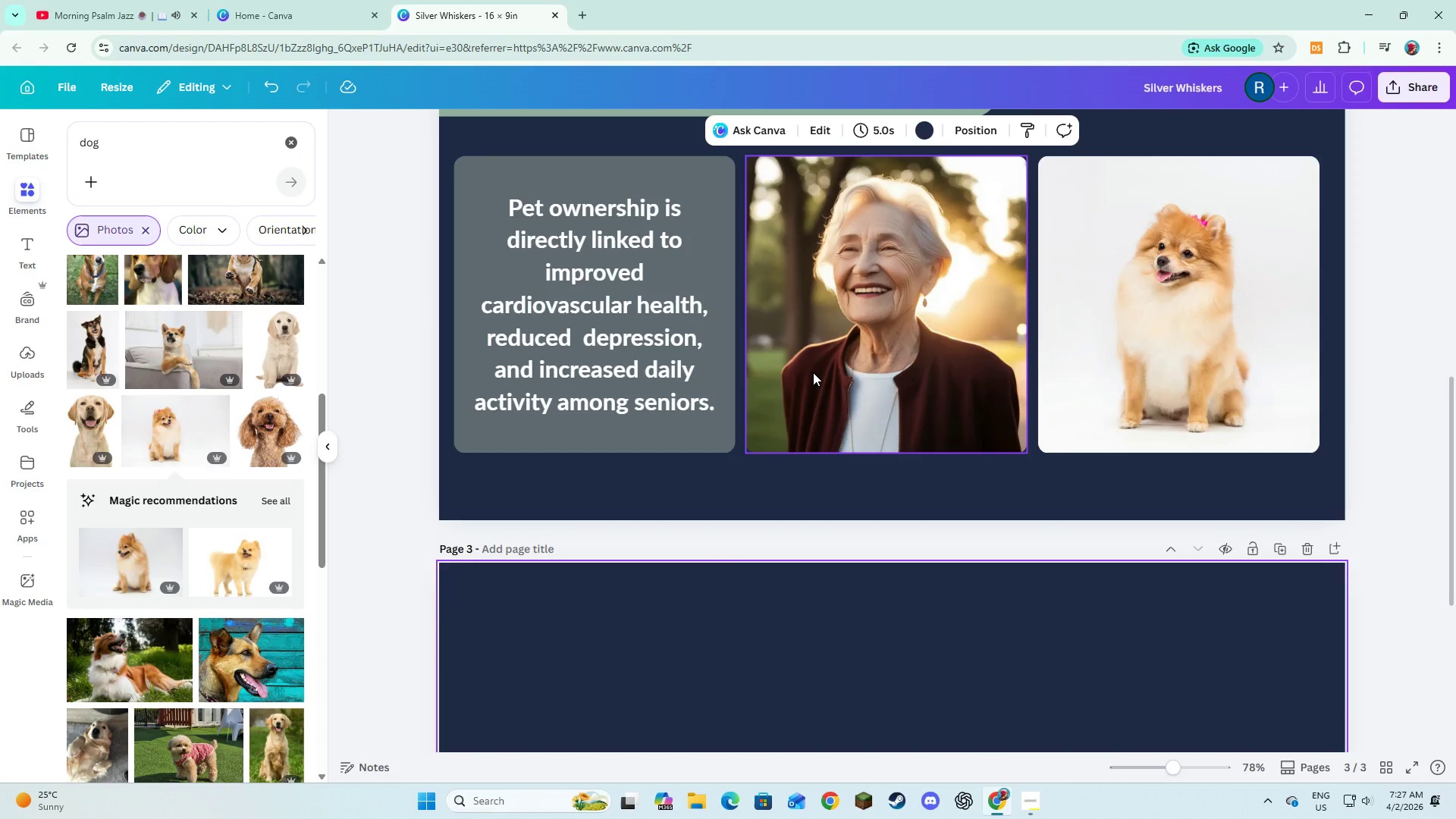 
scroll: coordinate [813, 372], scroll_direction: down, amount: 3.0
 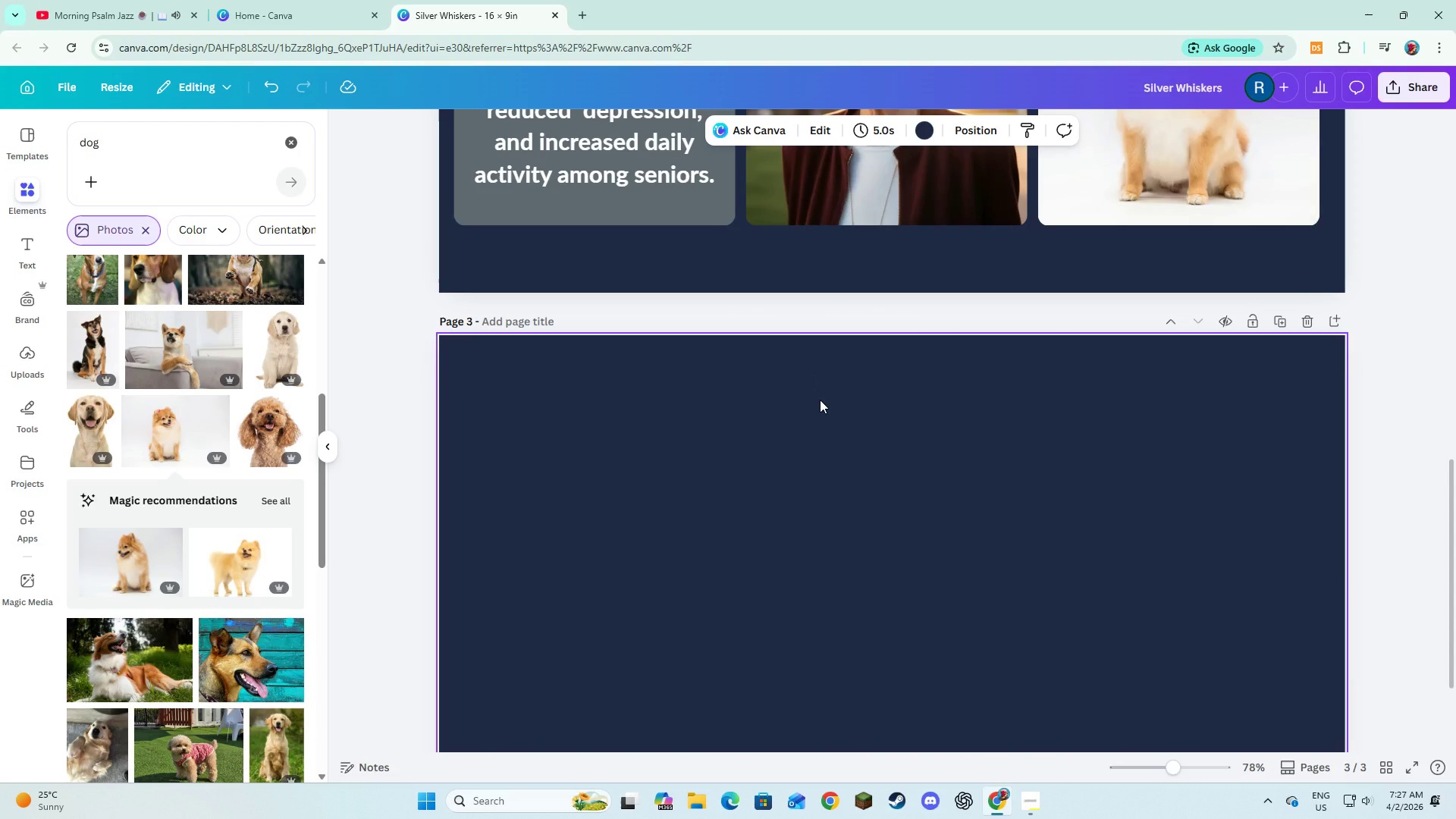 
scroll: coordinate [821, 384], scroll_direction: up, amount: 6.0
 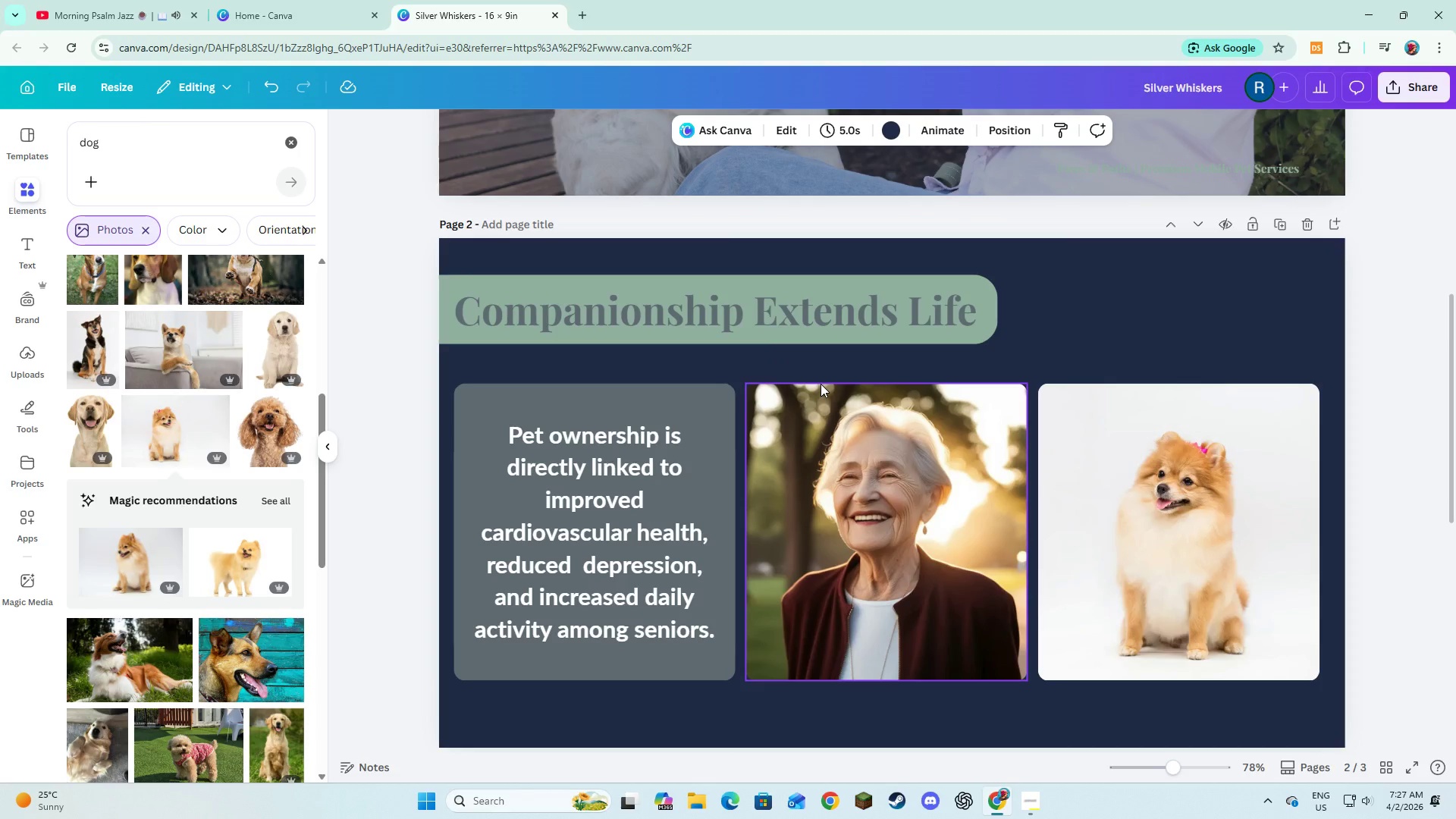 
key(Alt+AltLeft)
 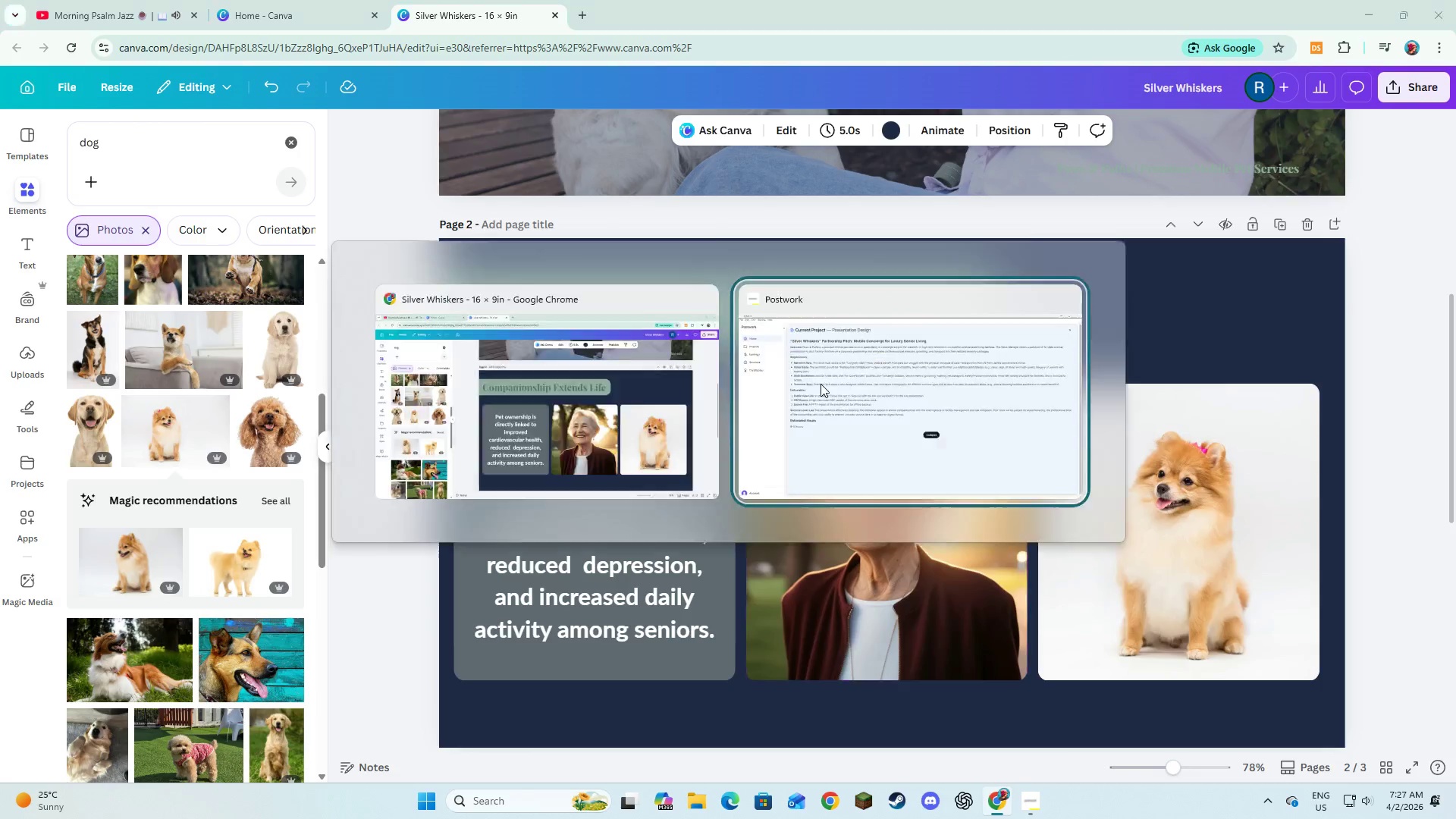 
key(Alt+Tab)